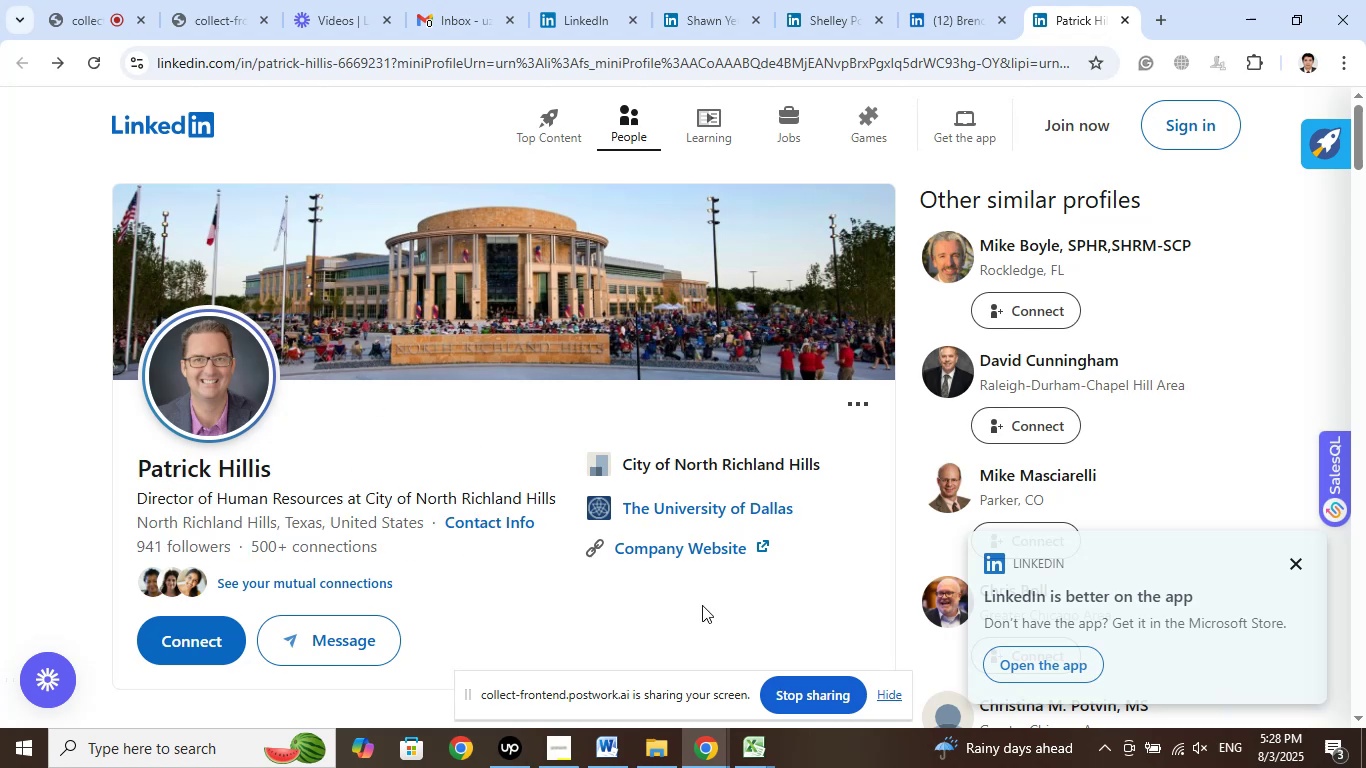 
scroll: coordinate [725, 612], scroll_direction: down, amount: 6.0
 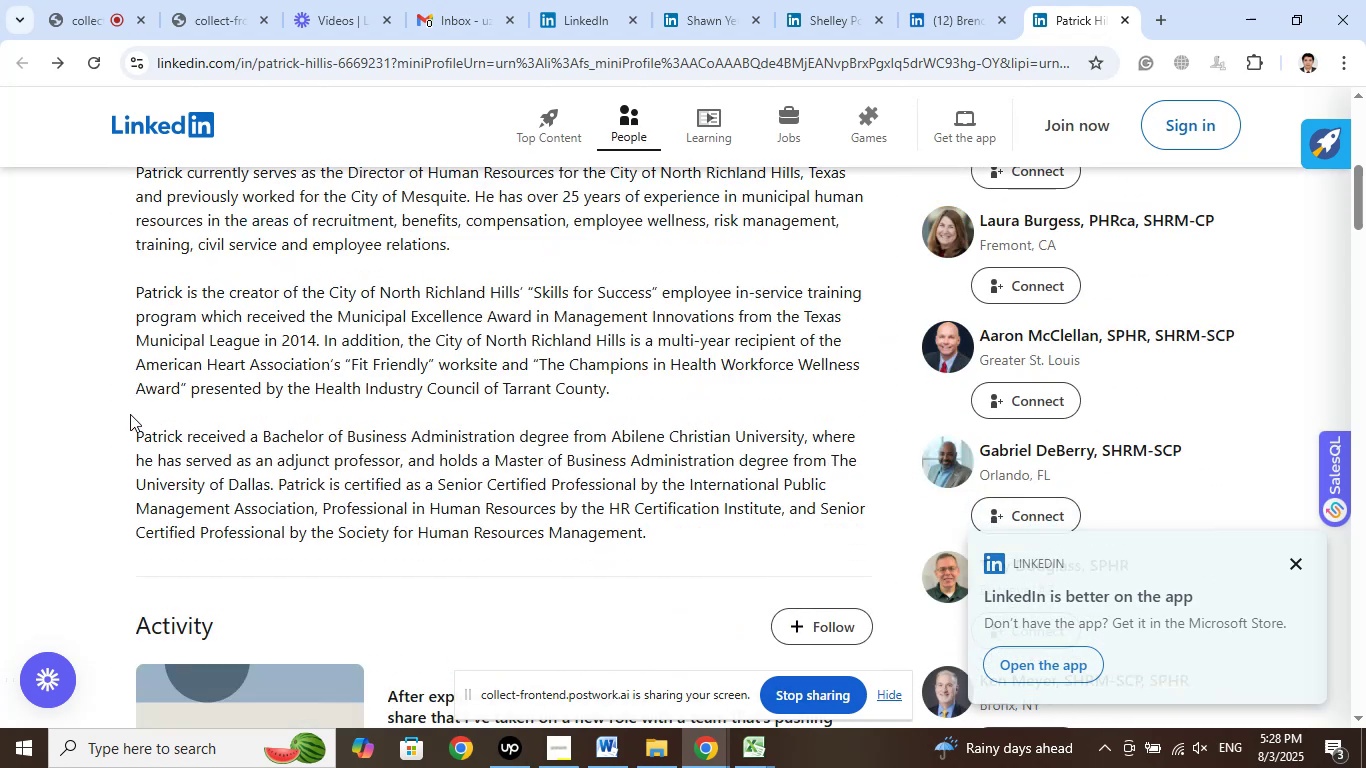 
left_click_drag(start_coordinate=[146, 387], to_coordinate=[662, 385])
 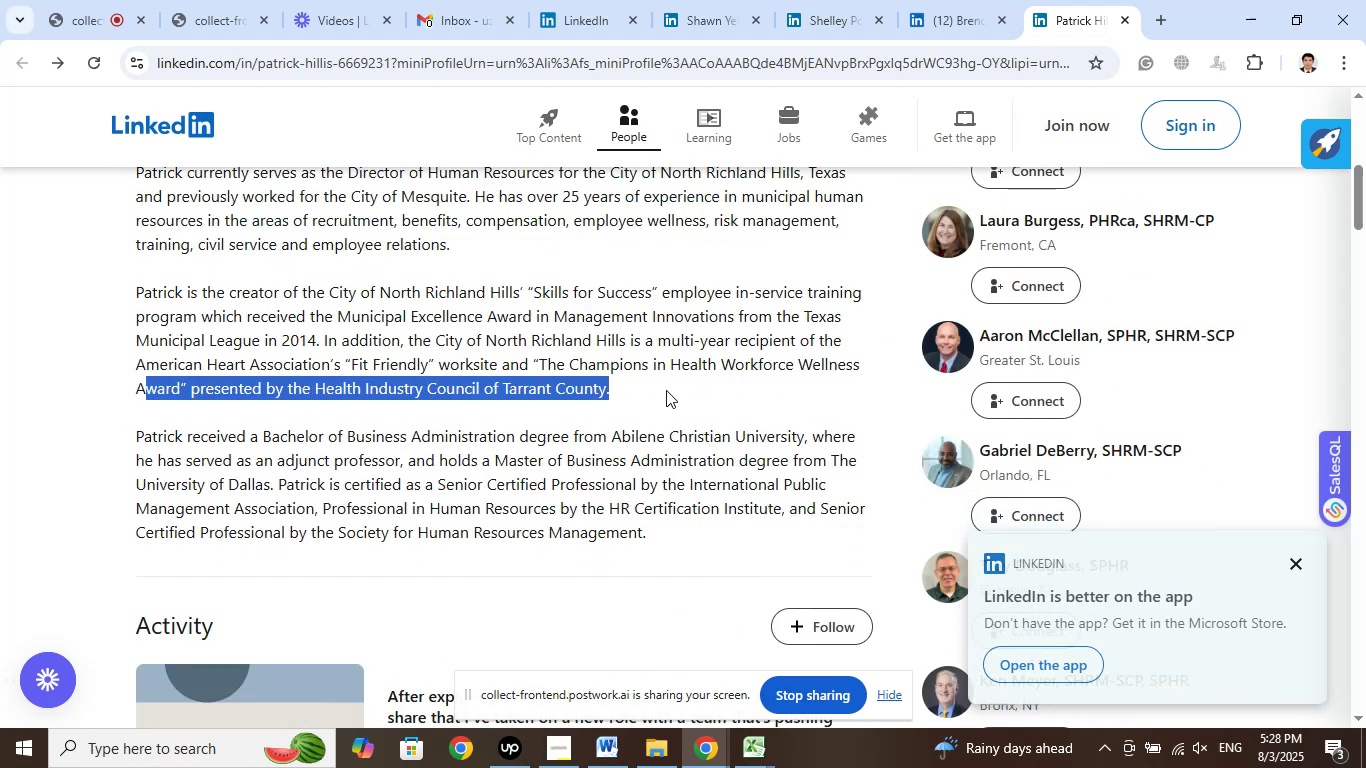 
left_click([666, 390])
 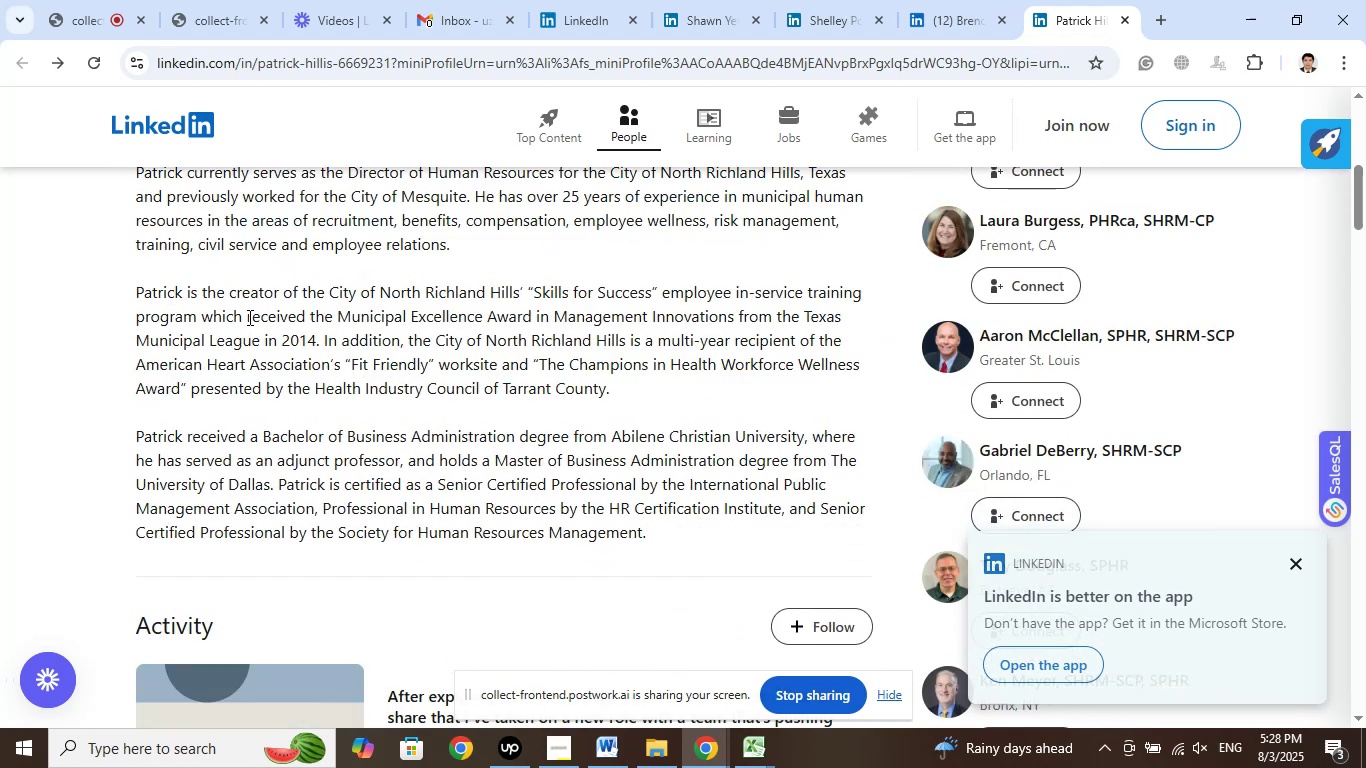 
left_click_drag(start_coordinate=[140, 300], to_coordinate=[680, 329])
 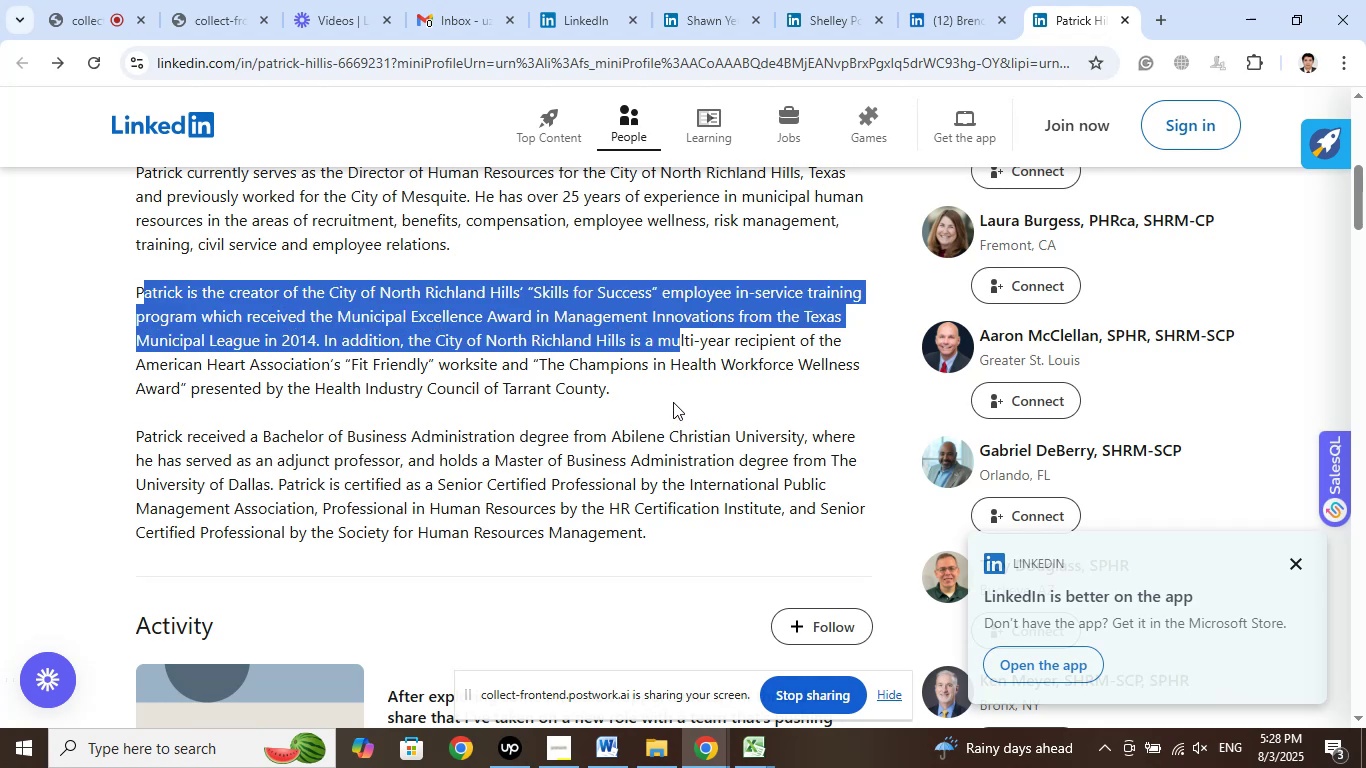 
left_click([673, 402])
 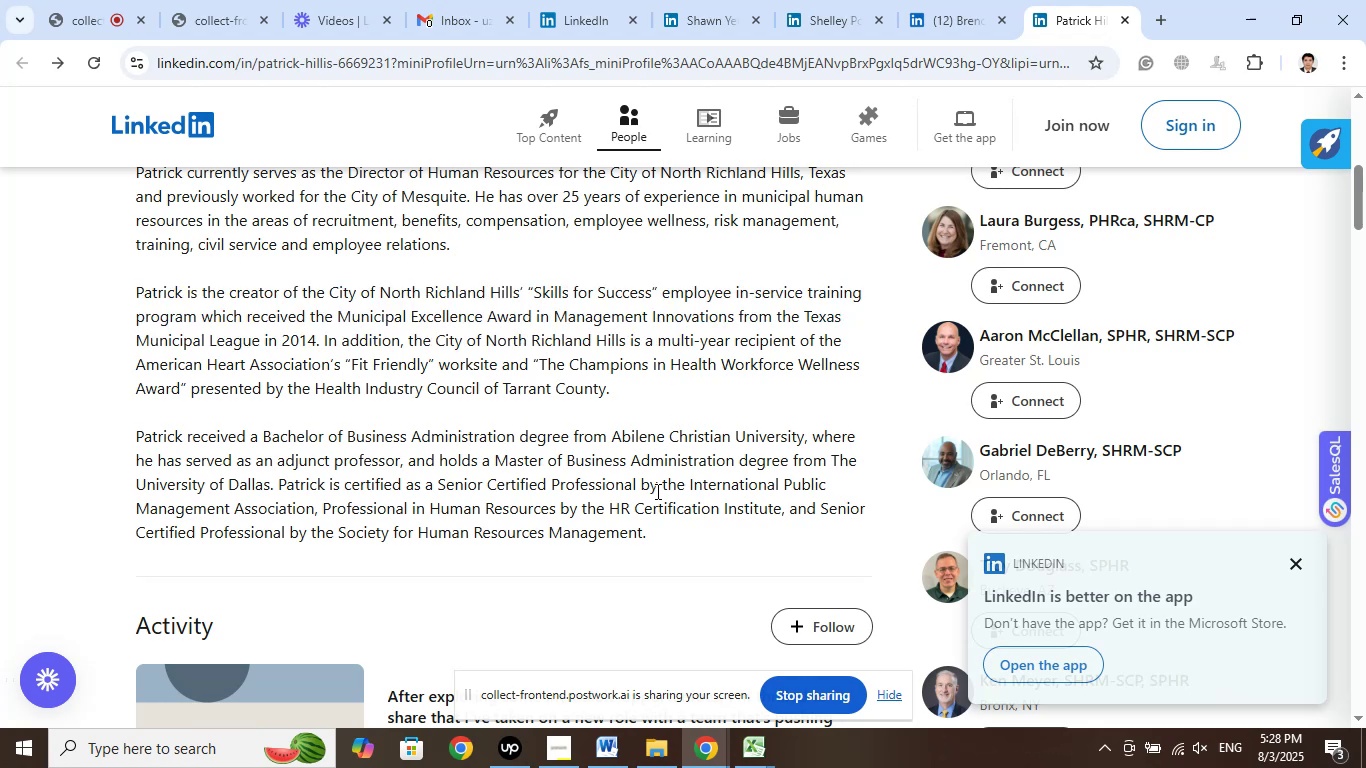 
wait(9.82)
 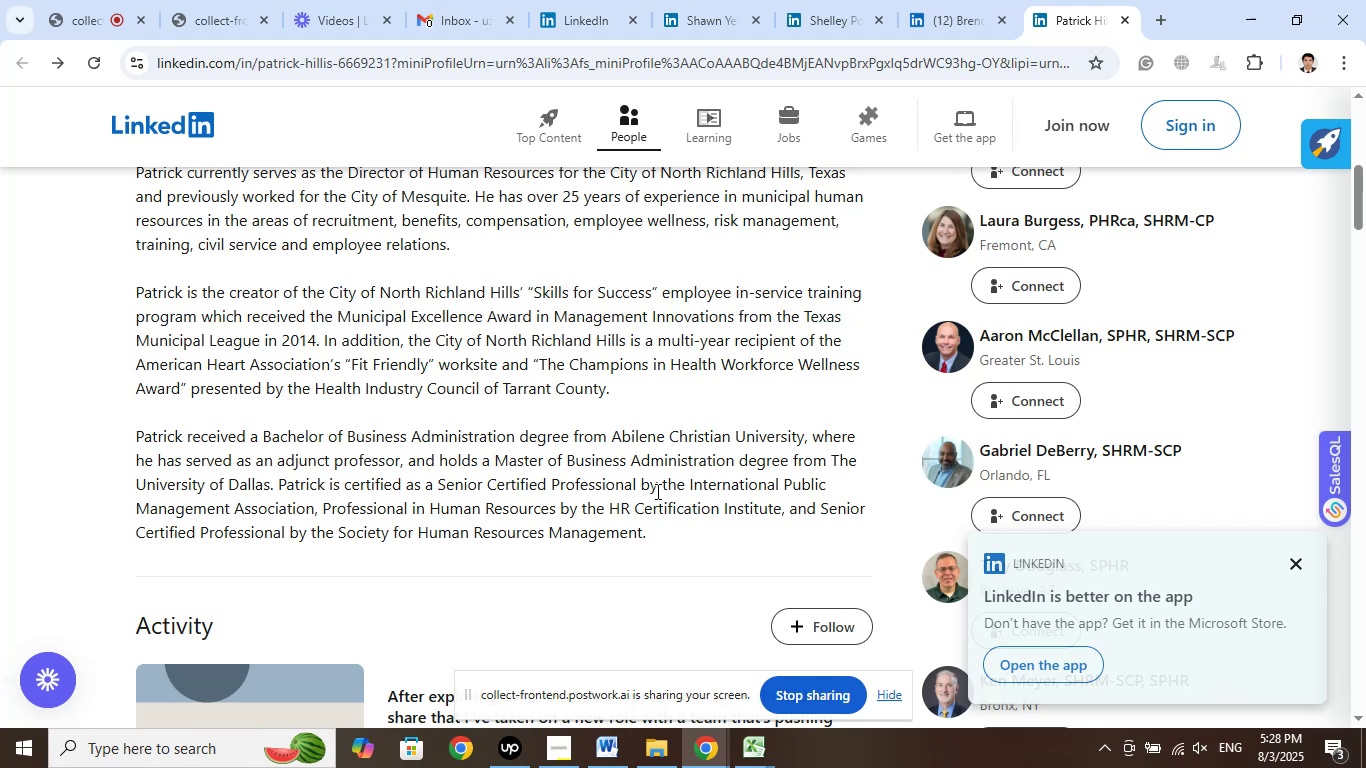 
scroll: coordinate [667, 461], scroll_direction: up, amount: 11.0
 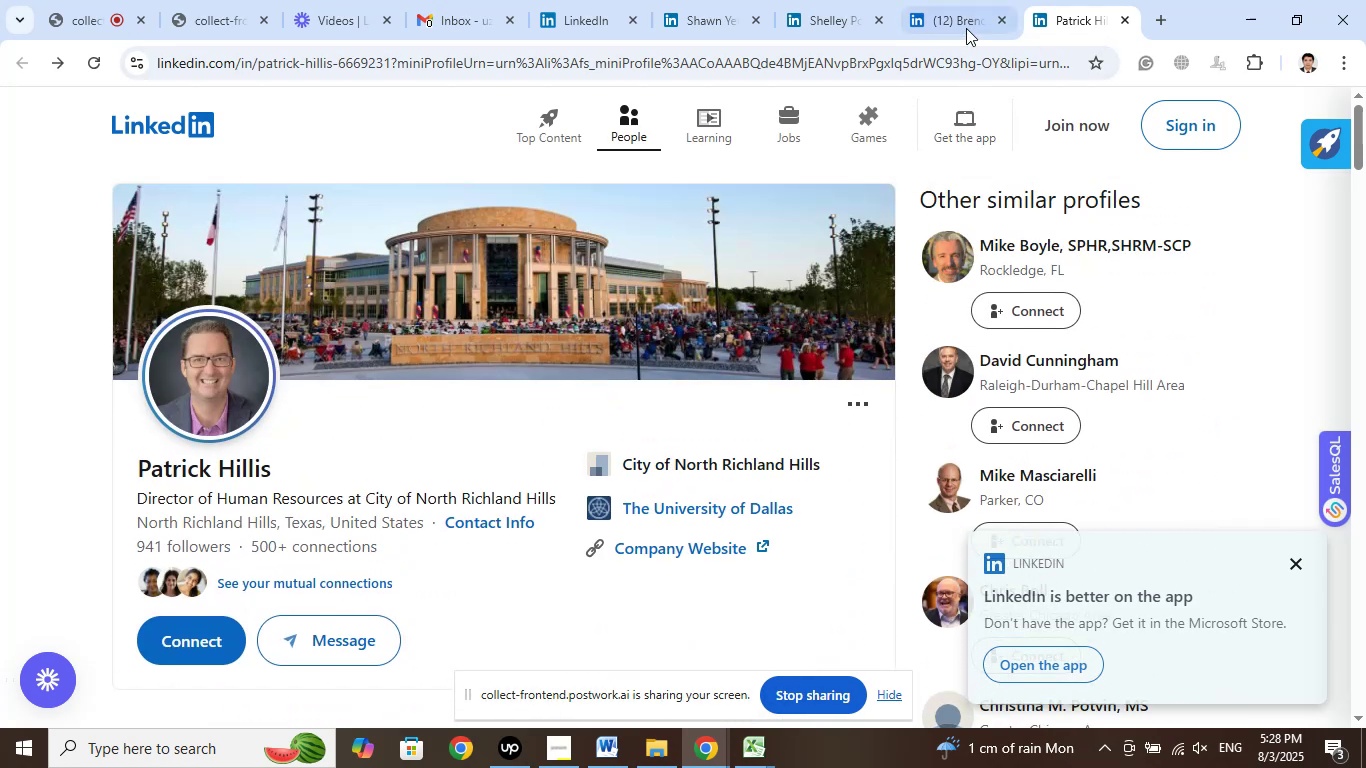 
left_click([967, 16])
 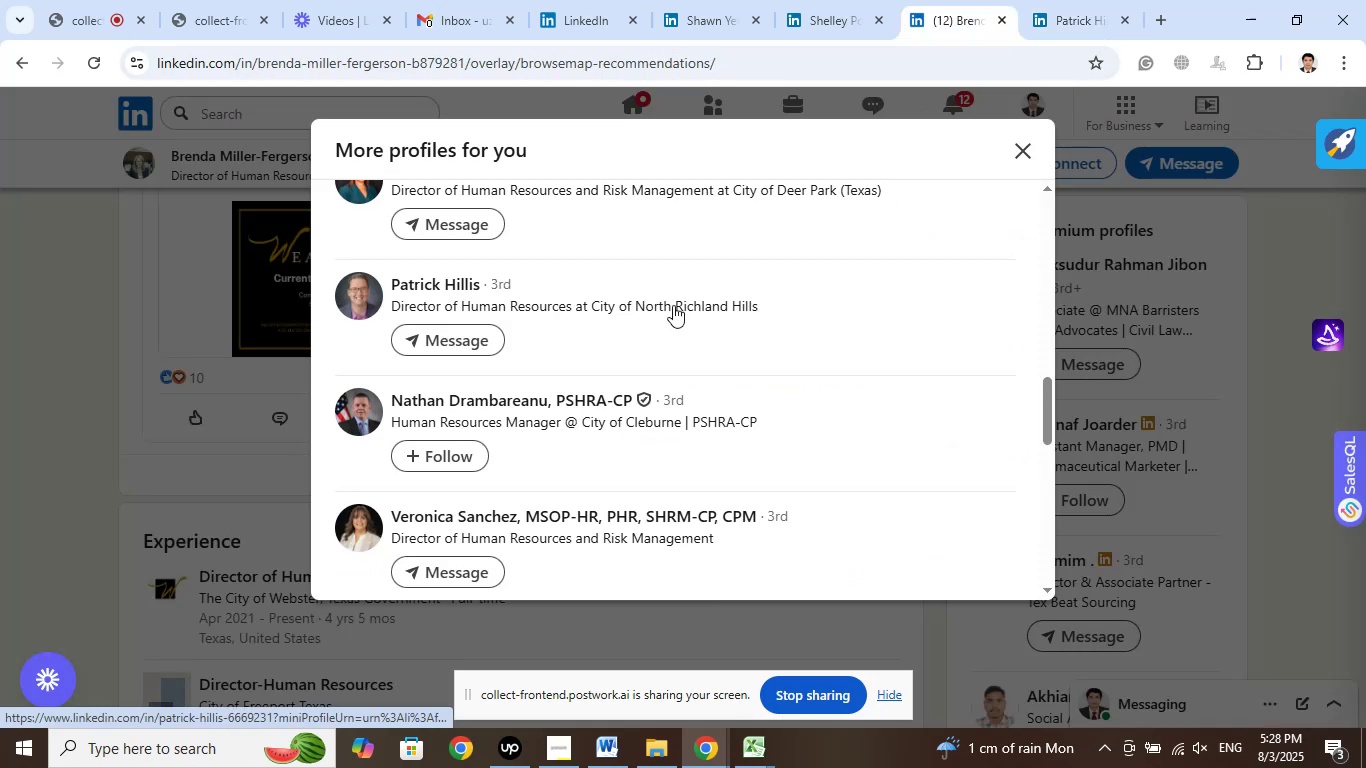 
scroll: coordinate [692, 479], scroll_direction: down, amount: 2.0
 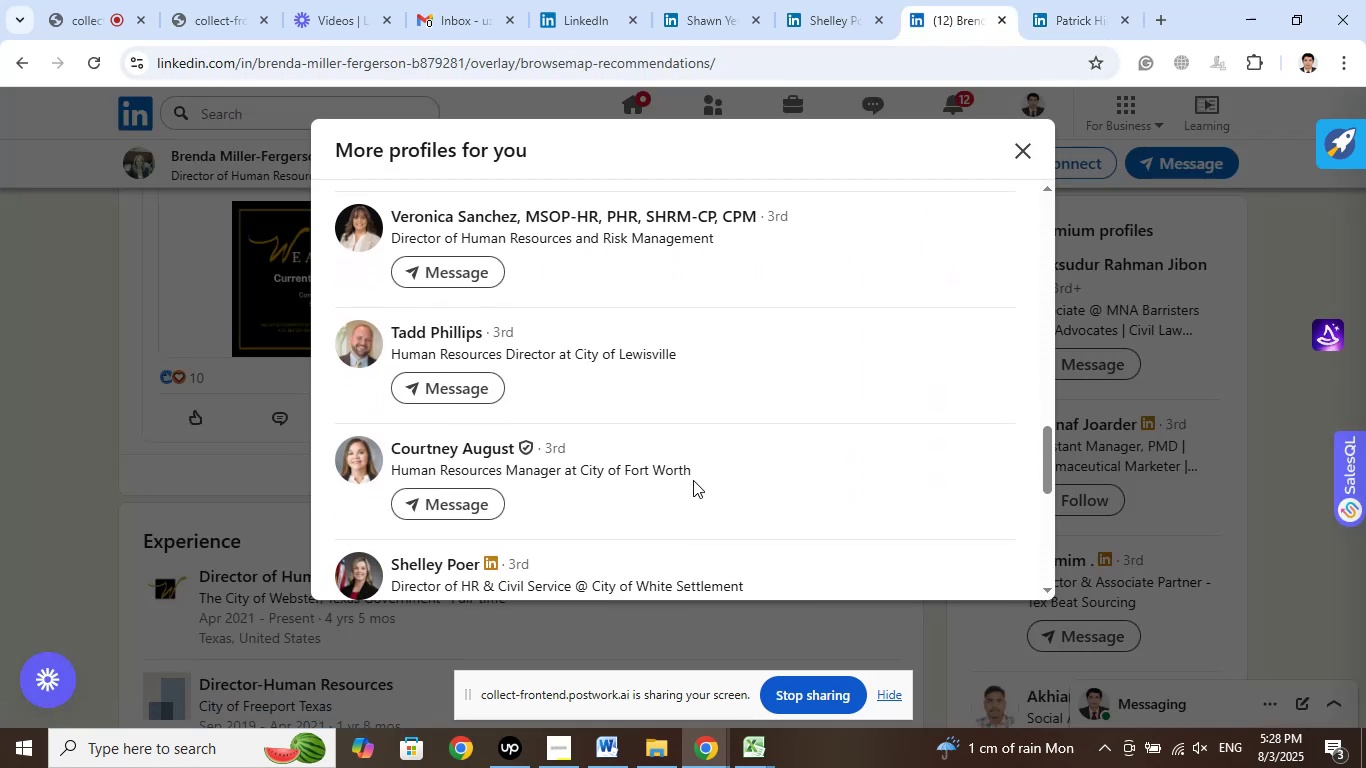 
scroll: coordinate [693, 480], scroll_direction: up, amount: 3.0
 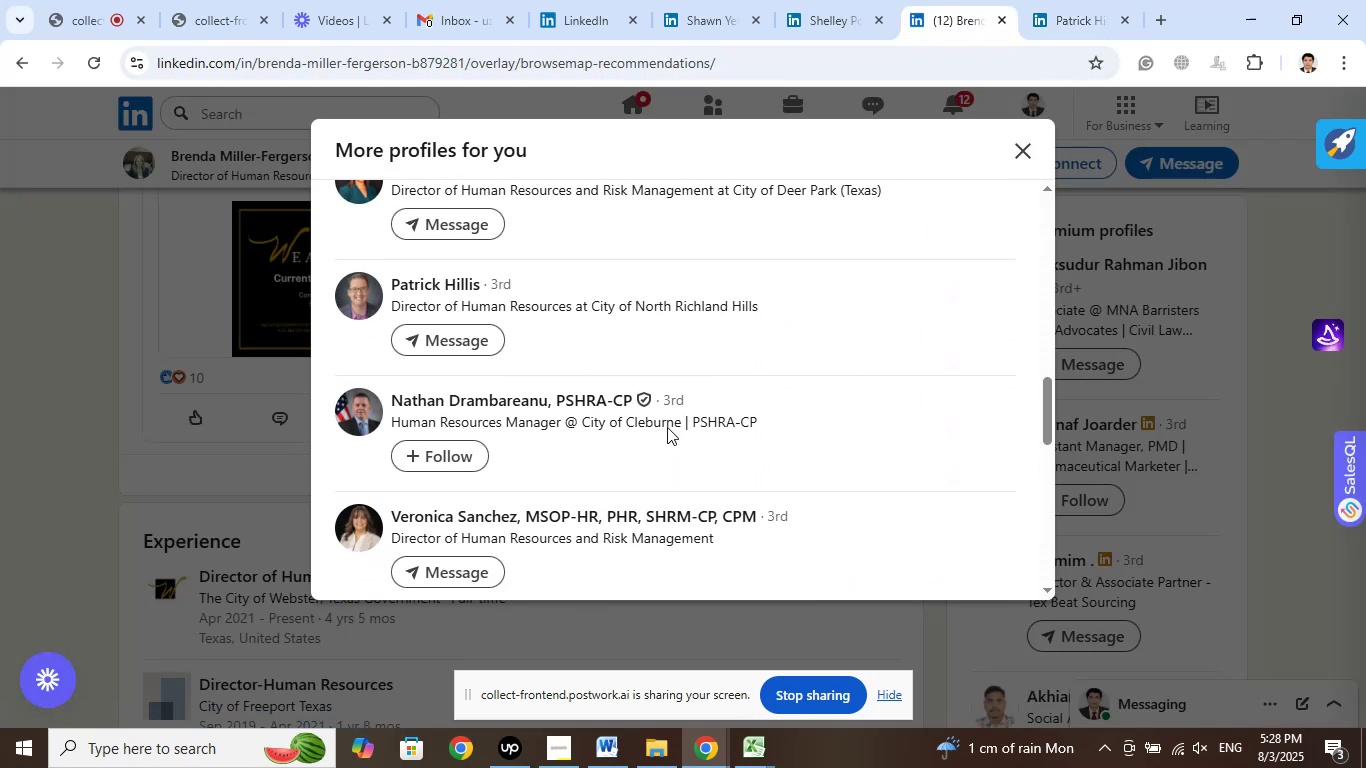 
left_click([97, 14])
 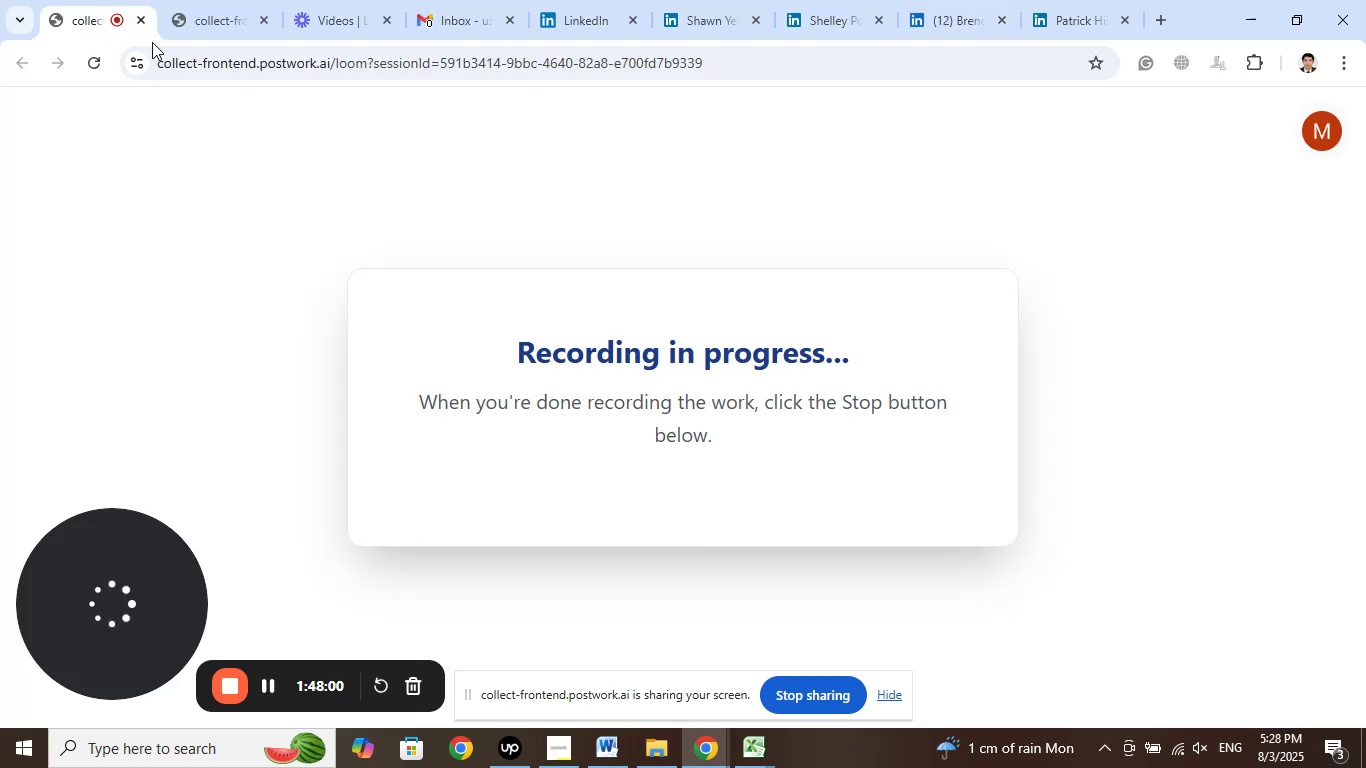 
left_click([209, 17])
 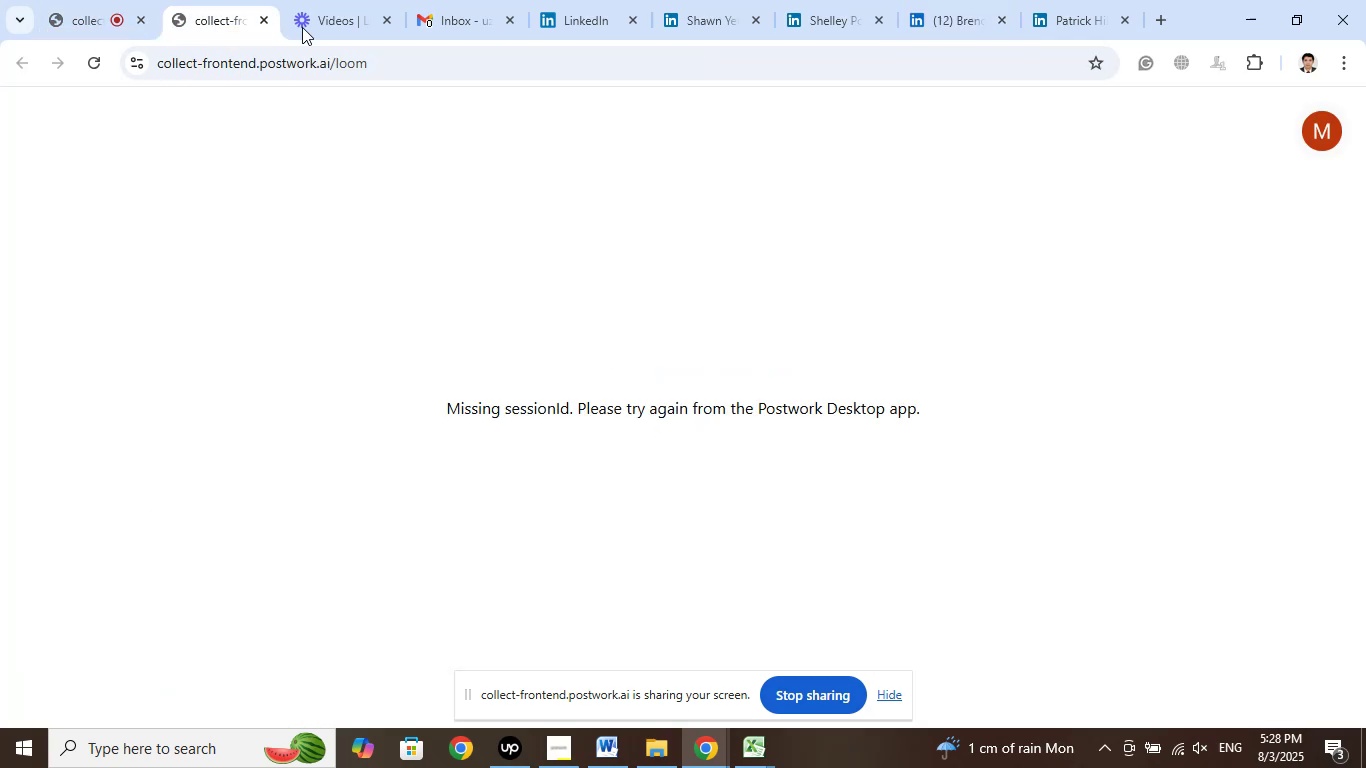 
left_click([333, 11])
 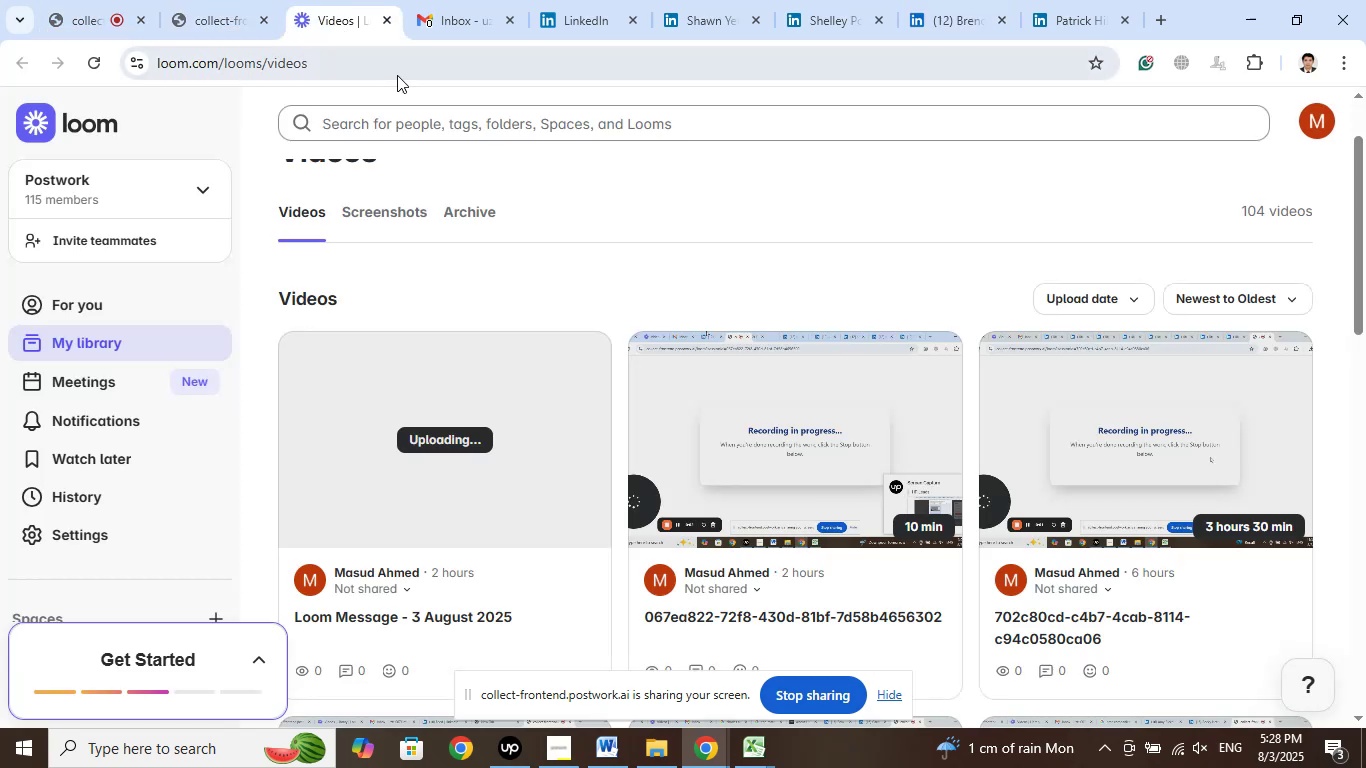 
left_click([575, 18])
 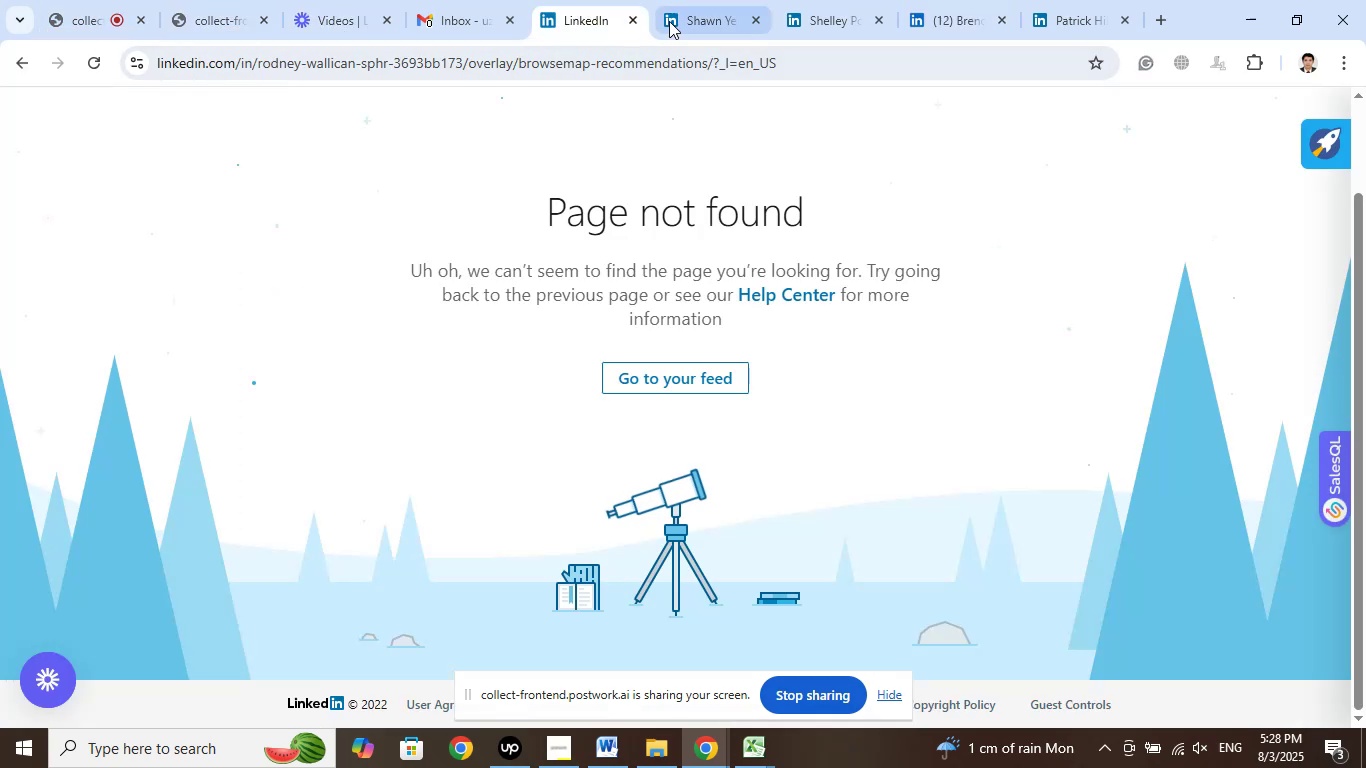 
left_click([669, 21])
 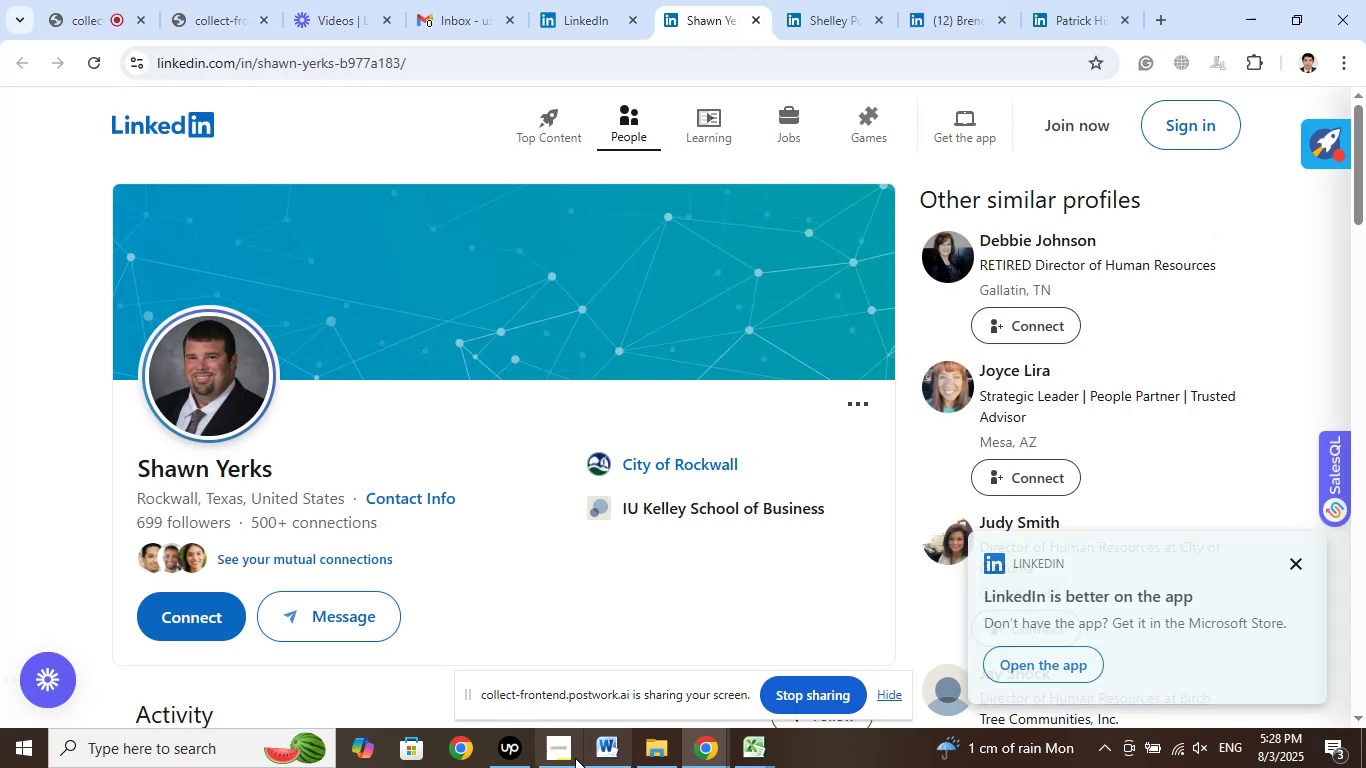 
left_click([554, 756])
 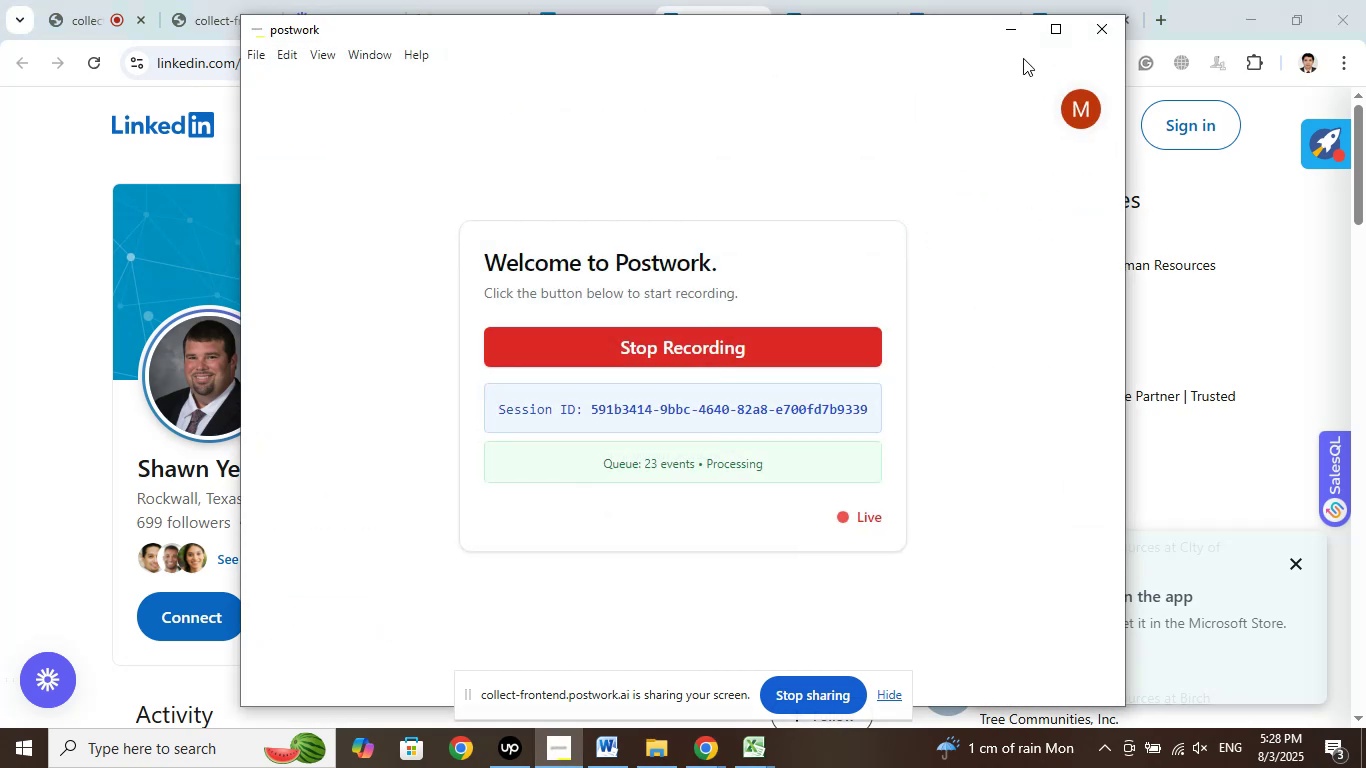 
left_click([1006, 27])
 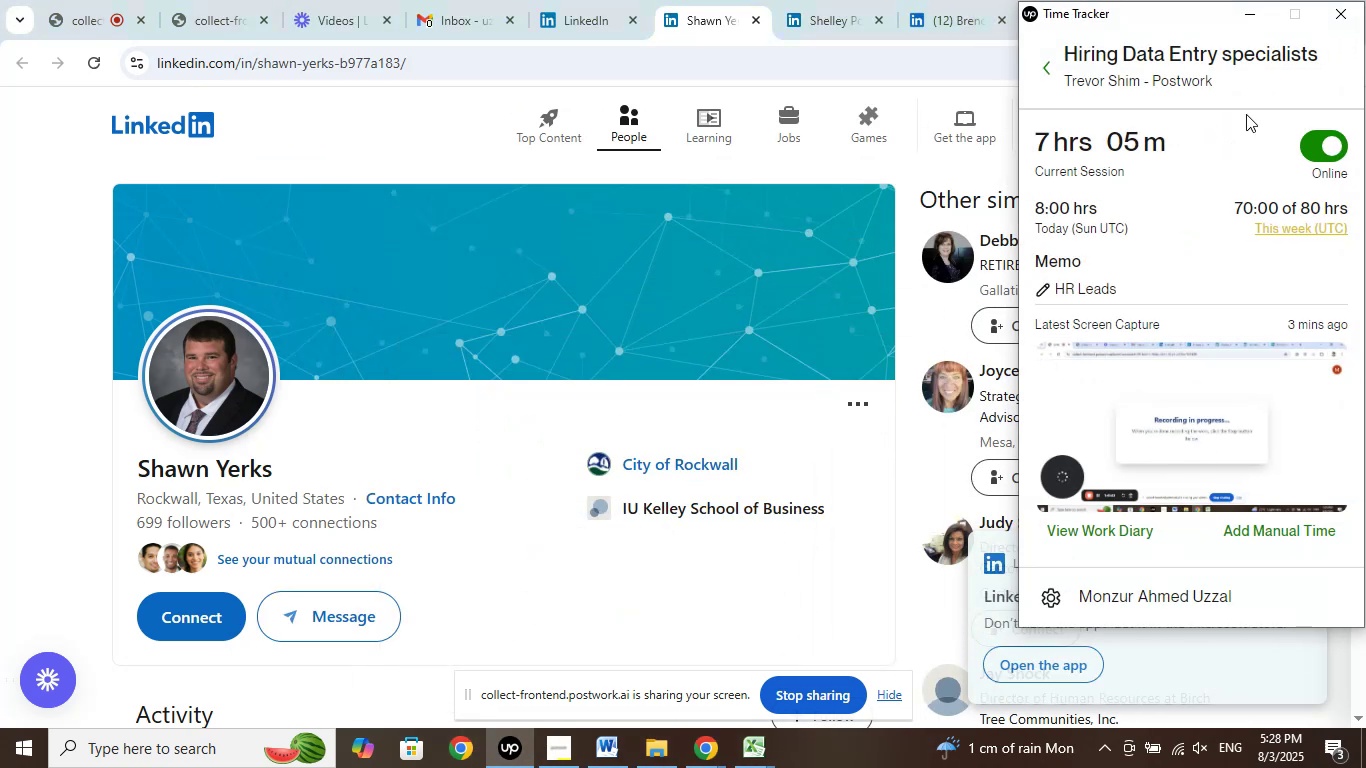 
left_click([1244, 18])
 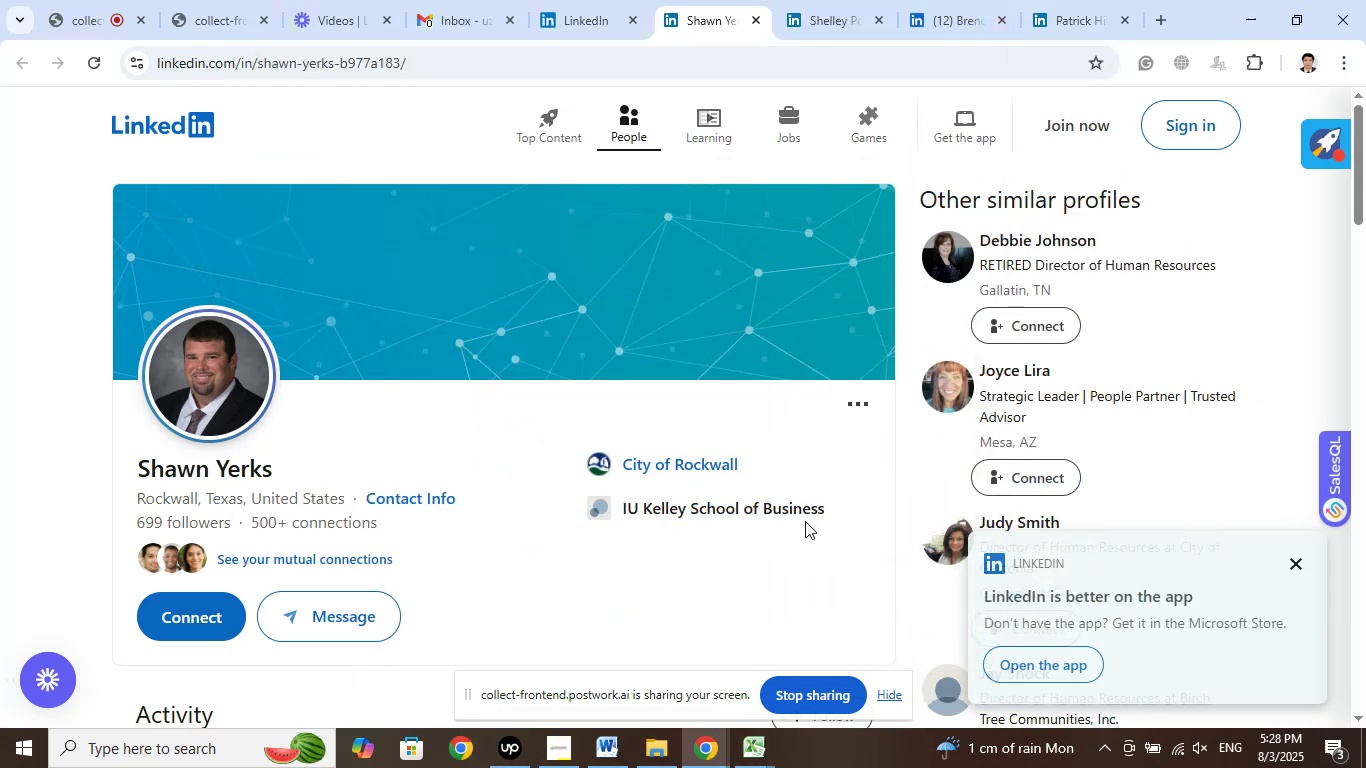 
left_click_drag(start_coordinate=[844, 512], to_coordinate=[485, 506])
 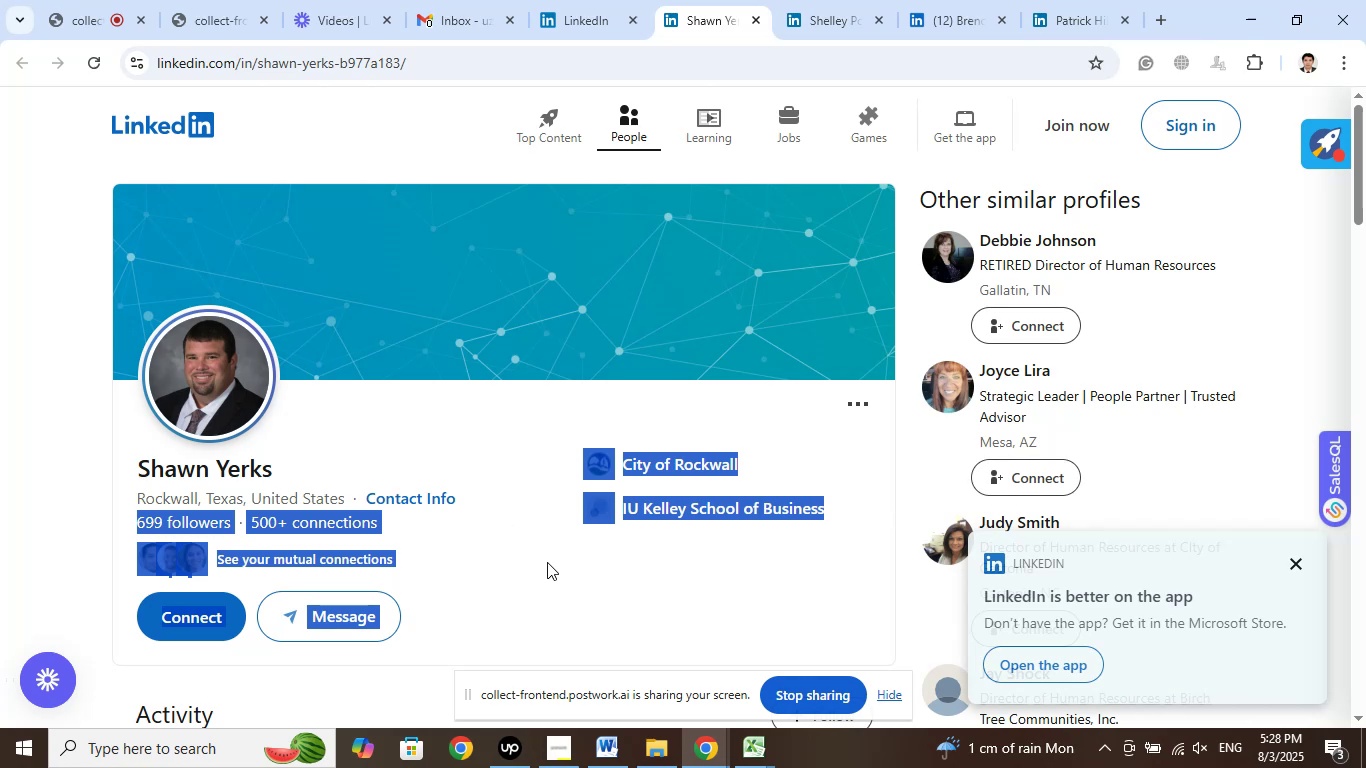 
left_click([547, 562])
 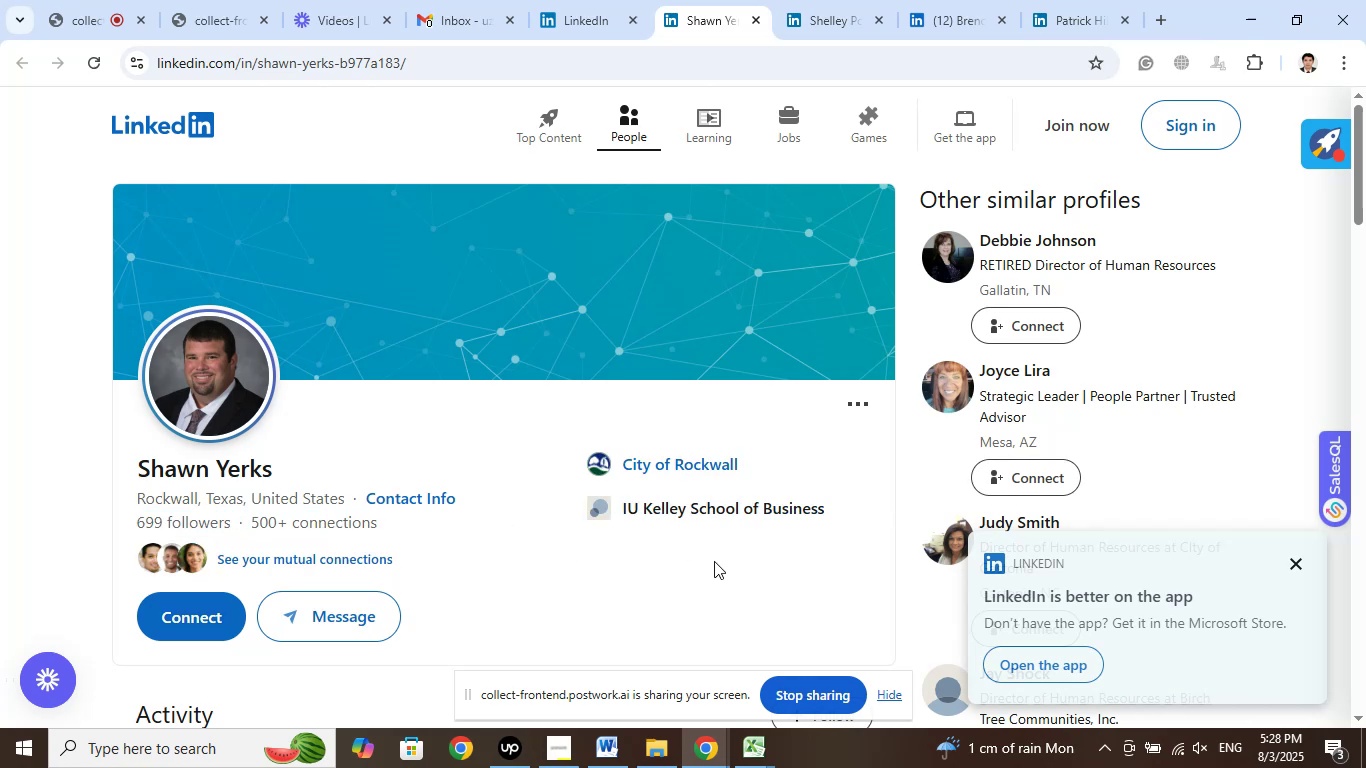 
left_click([714, 561])
 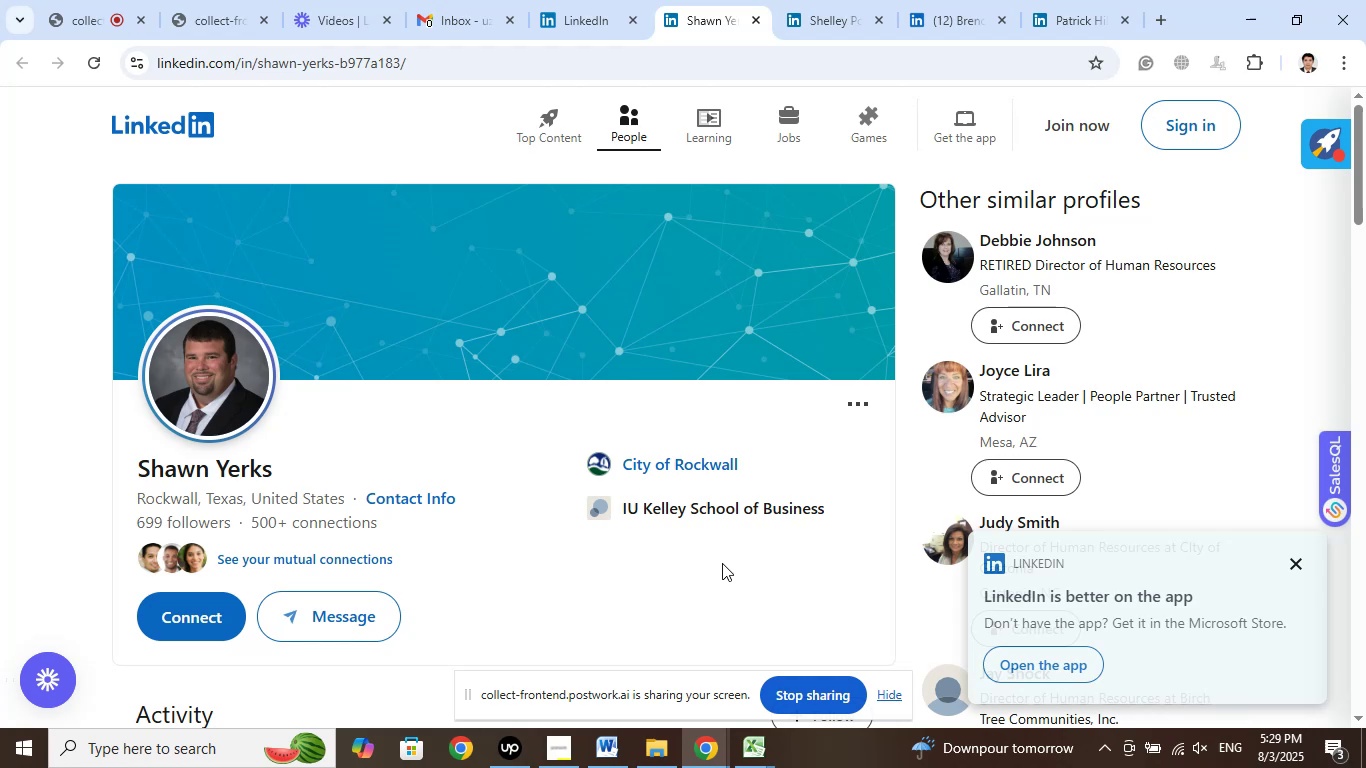 
wait(47.34)
 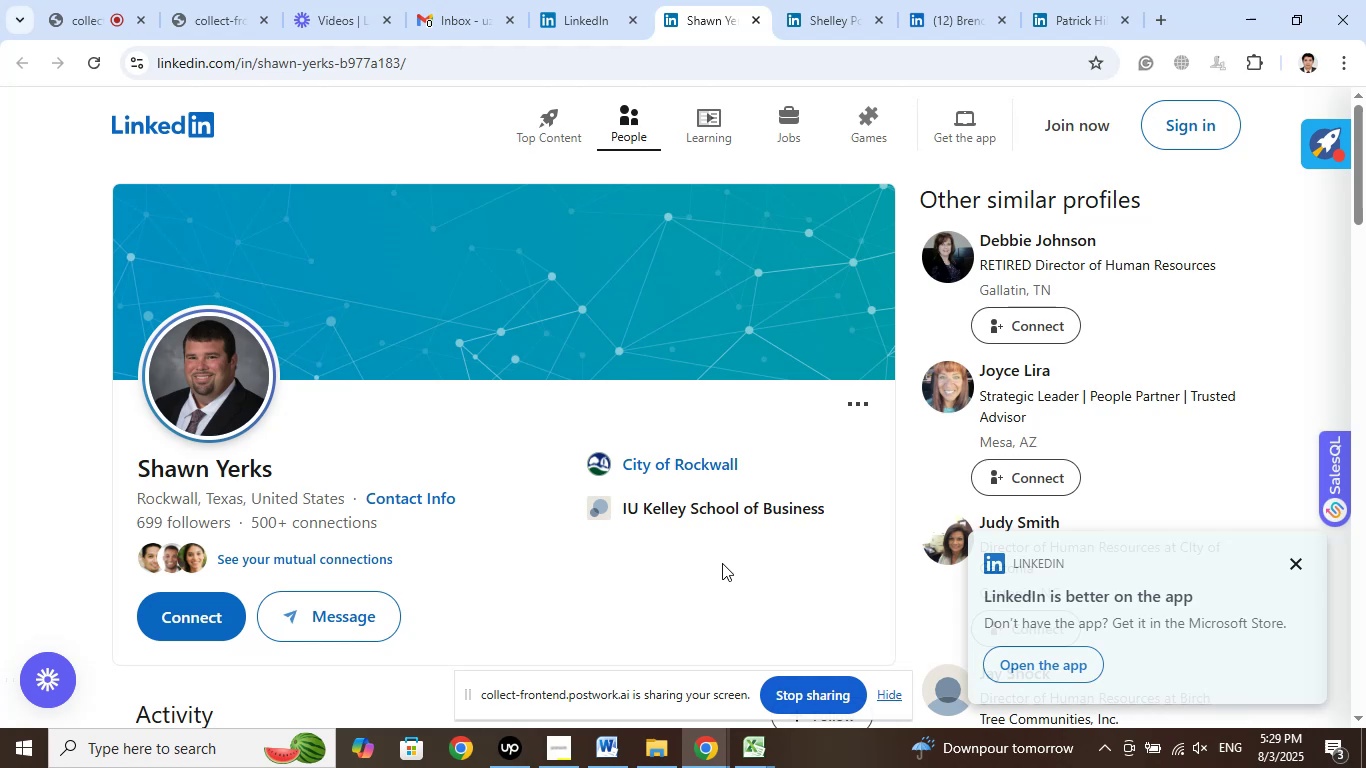 
left_click([722, 563])
 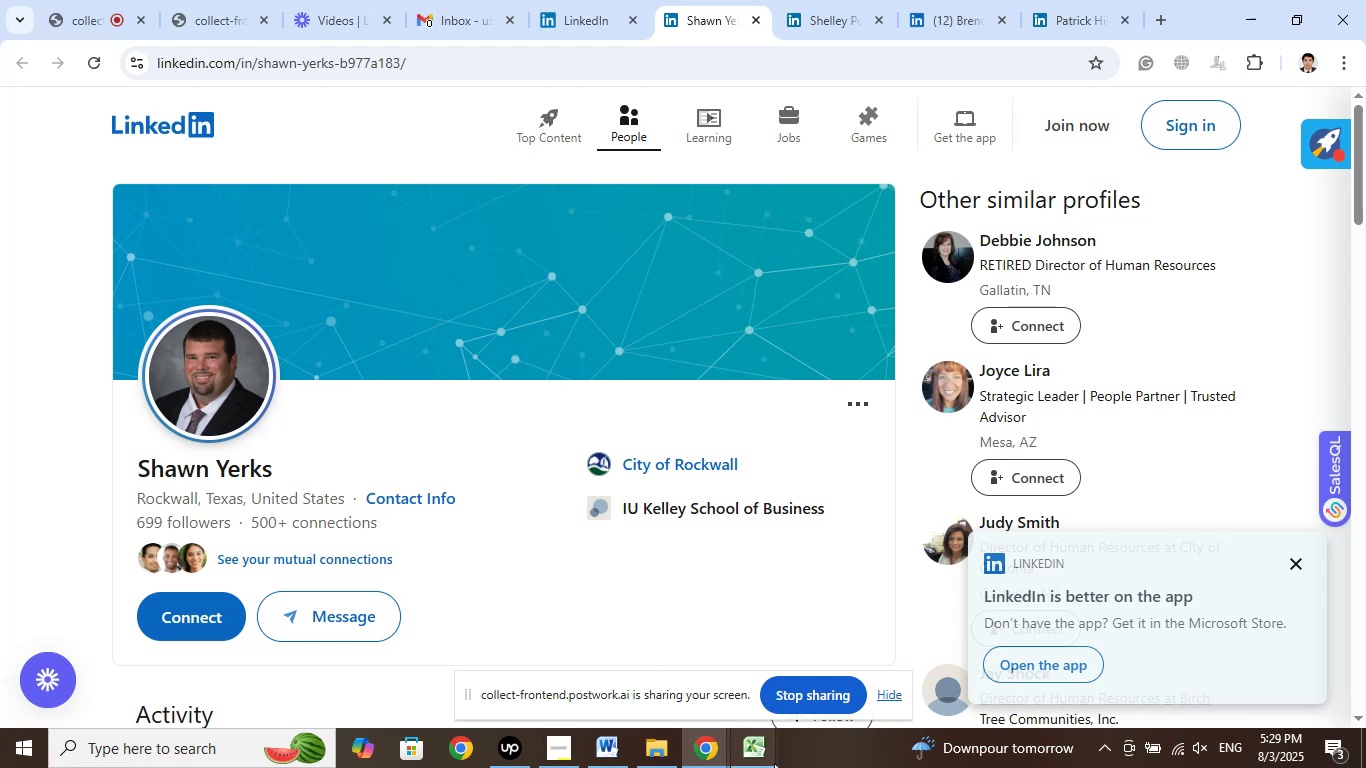 
left_click([763, 760])
 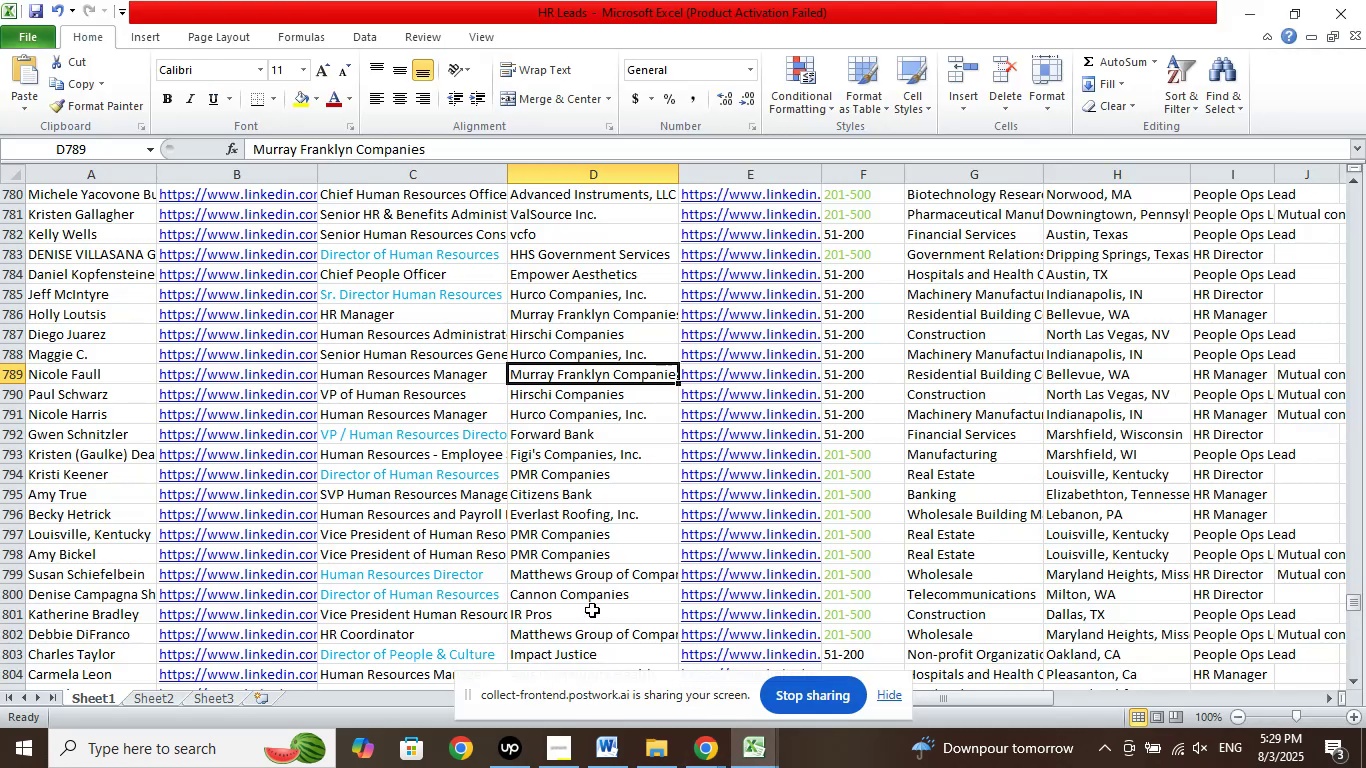 
left_click([589, 571])
 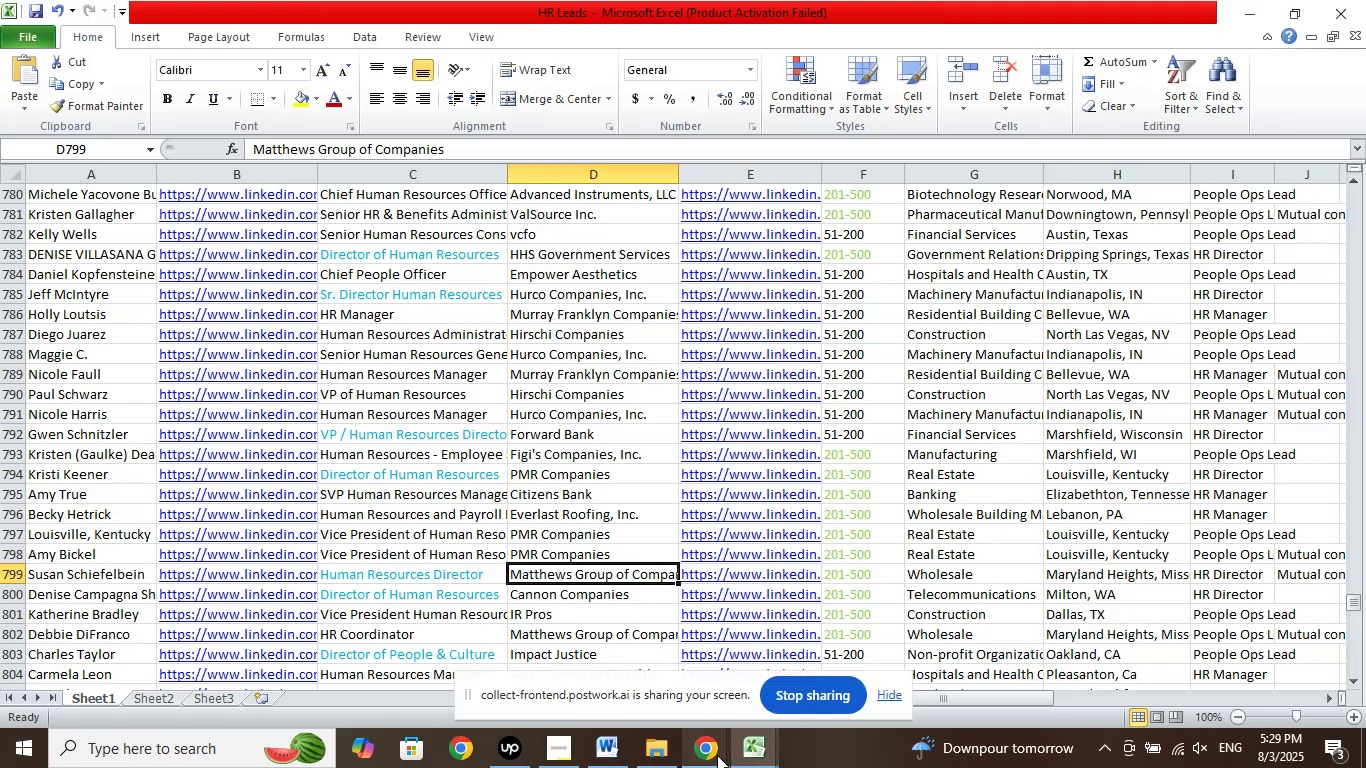 
left_click([717, 755])
 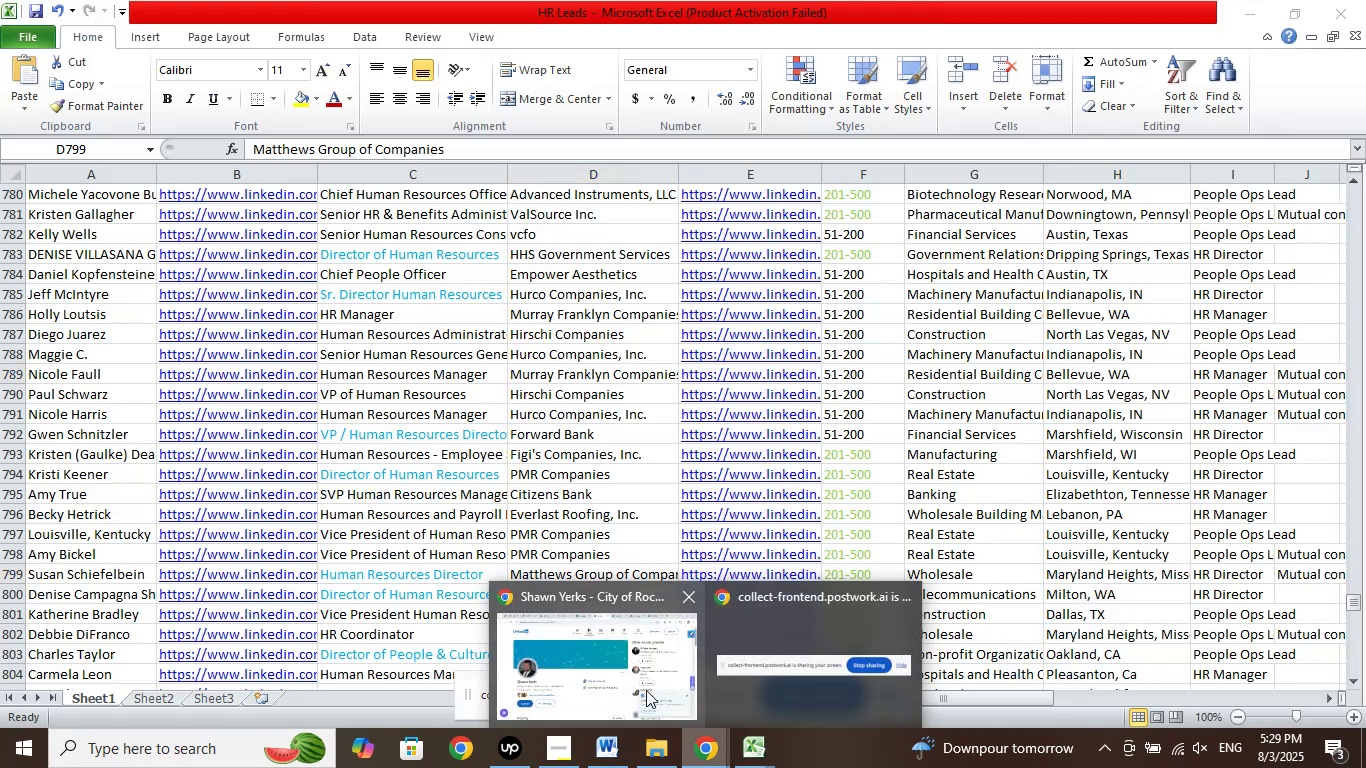 
left_click([646, 690])
 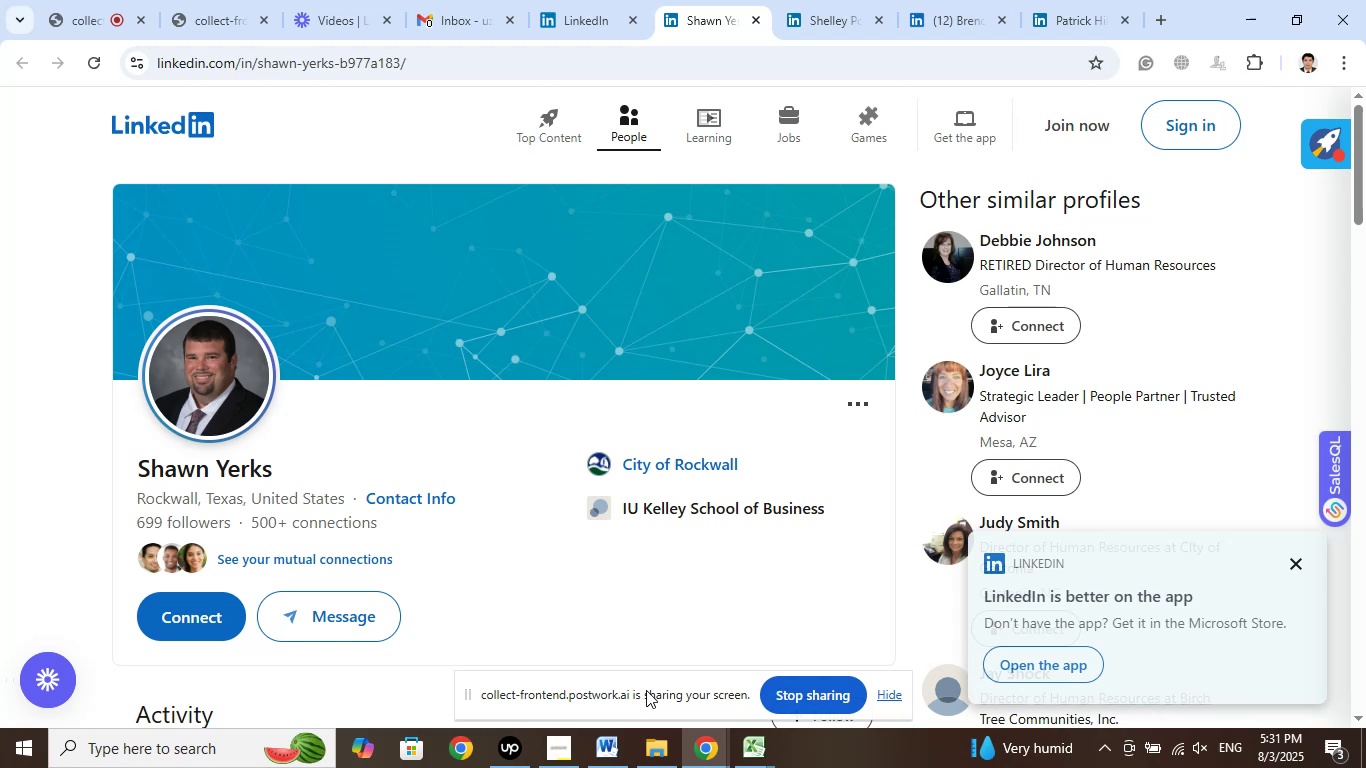 
wait(117.3)
 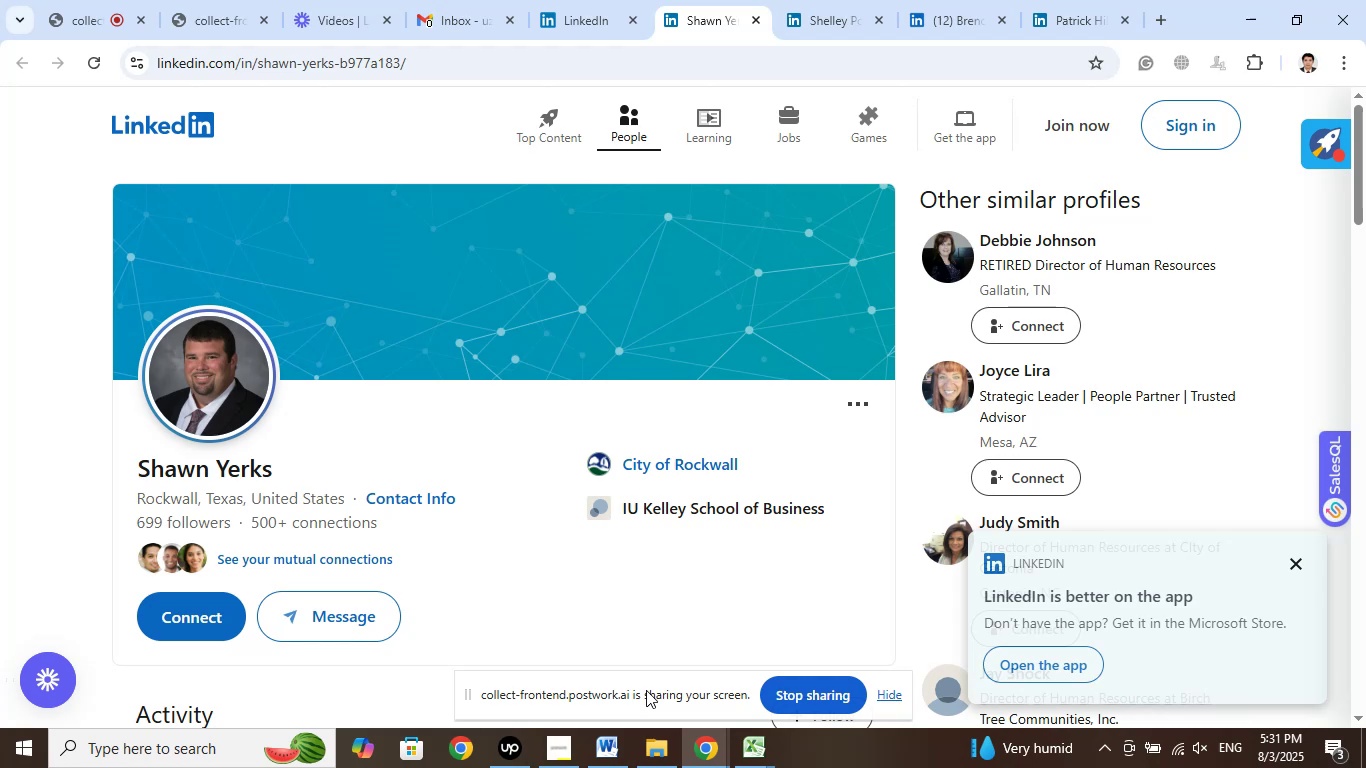 
left_click([830, 22])
 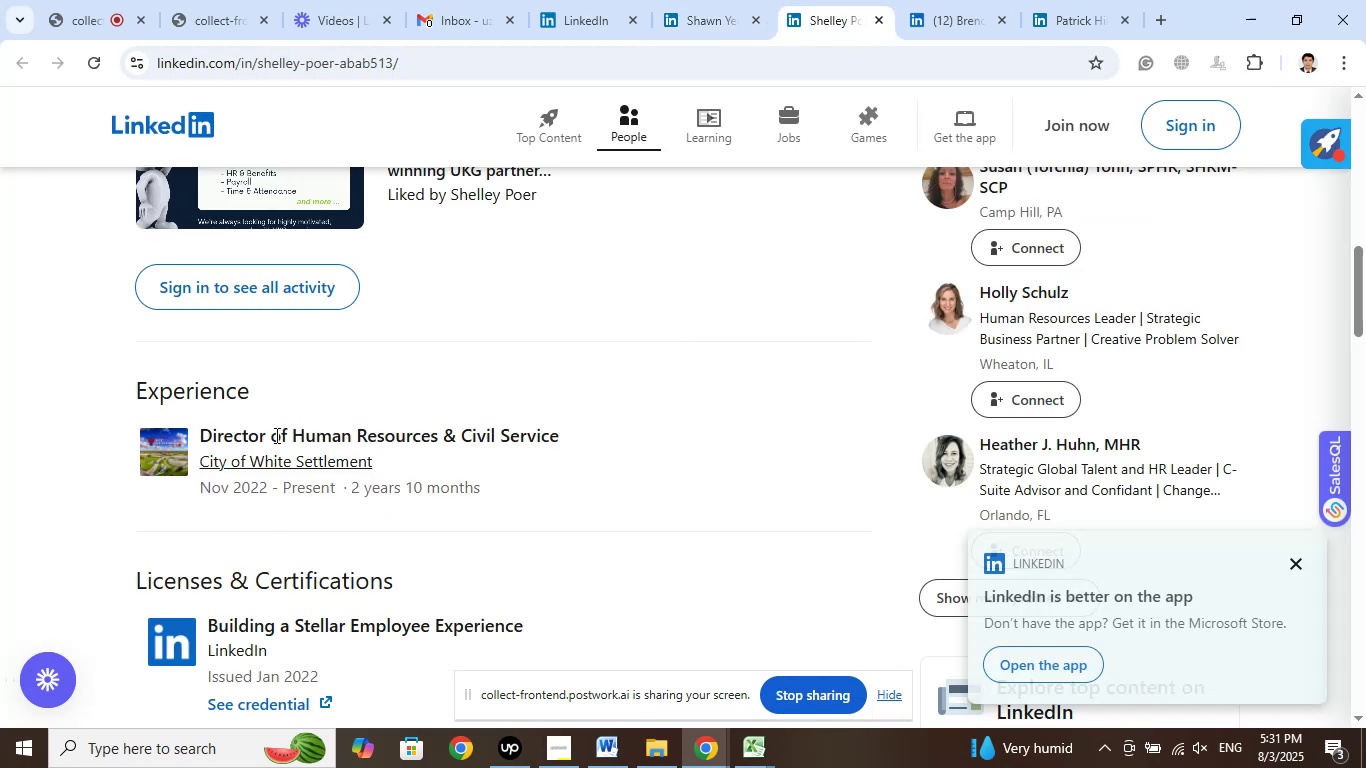 
left_click_drag(start_coordinate=[247, 435], to_coordinate=[613, 435])
 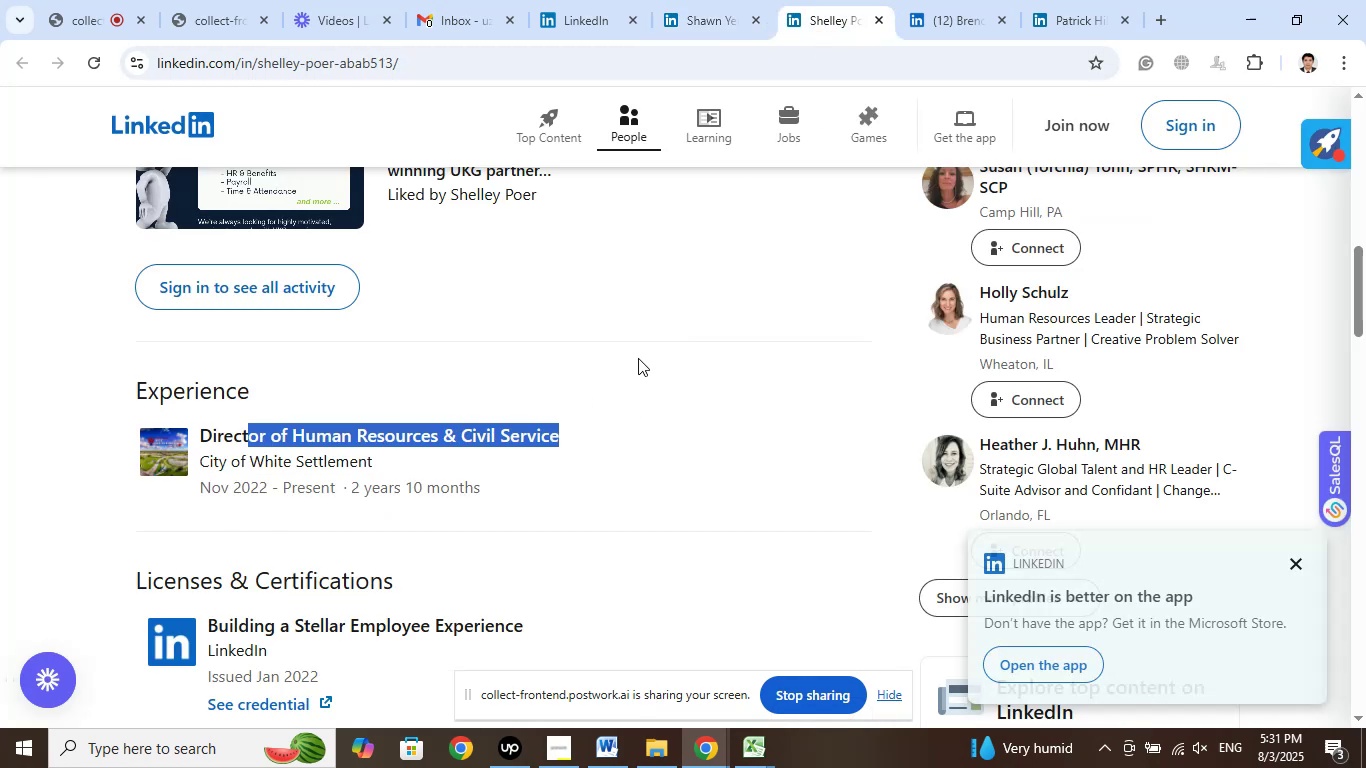 
left_click([638, 358])
 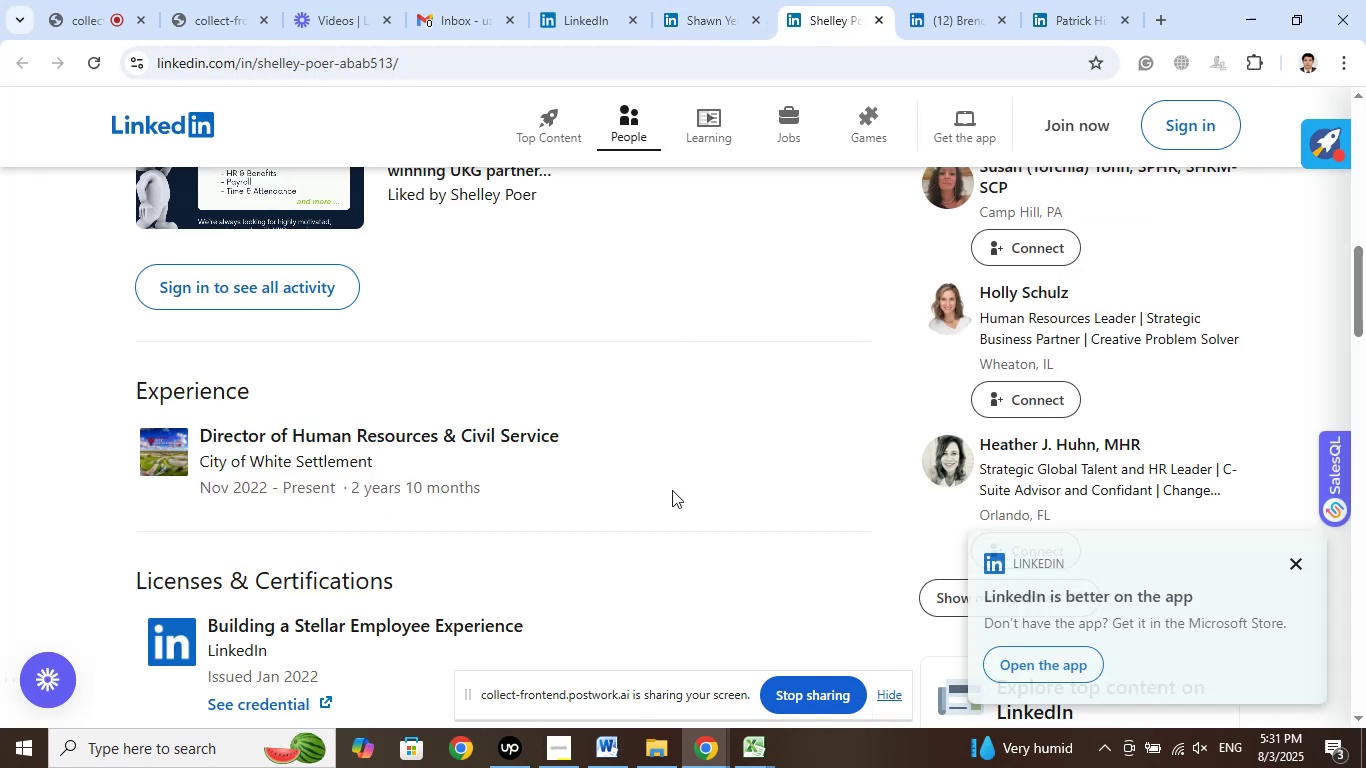 
scroll: coordinate [699, 485], scroll_direction: up, amount: 17.0
 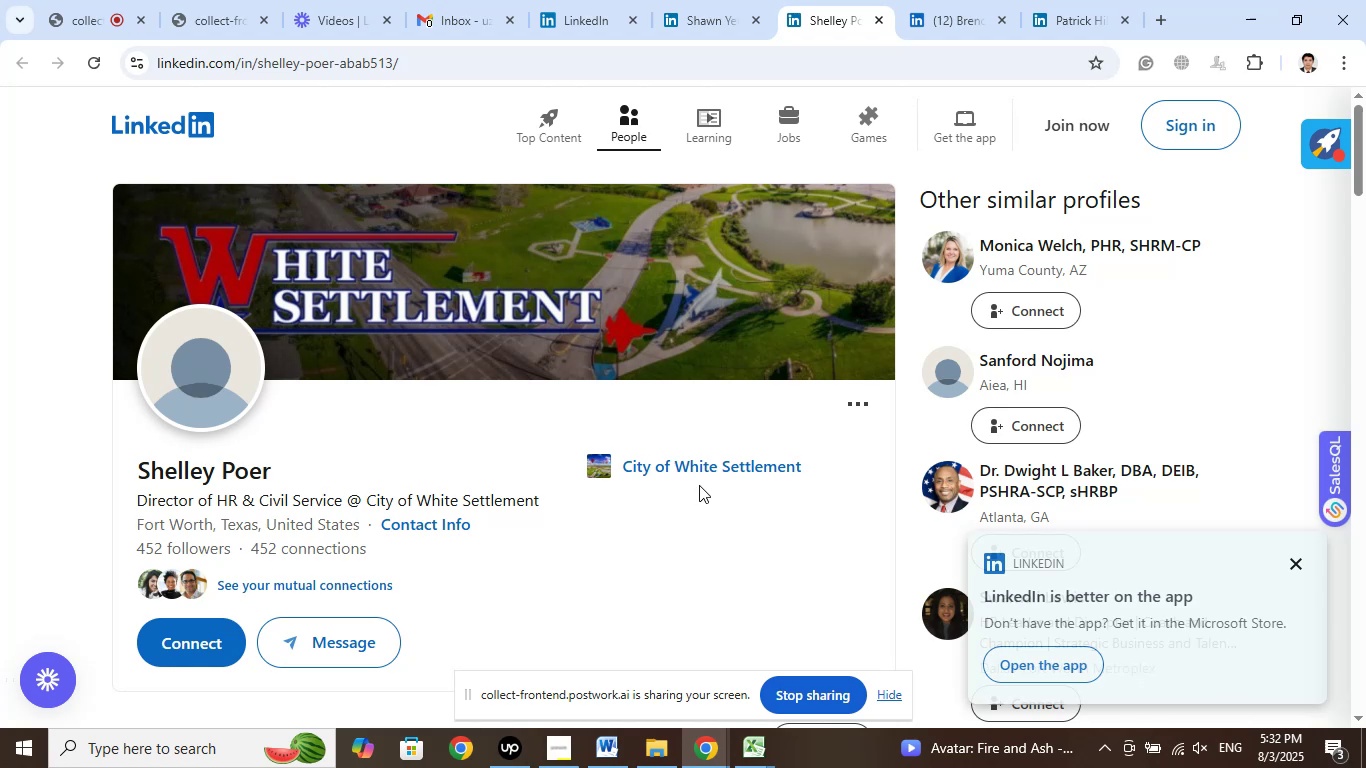 
wait(65.29)
 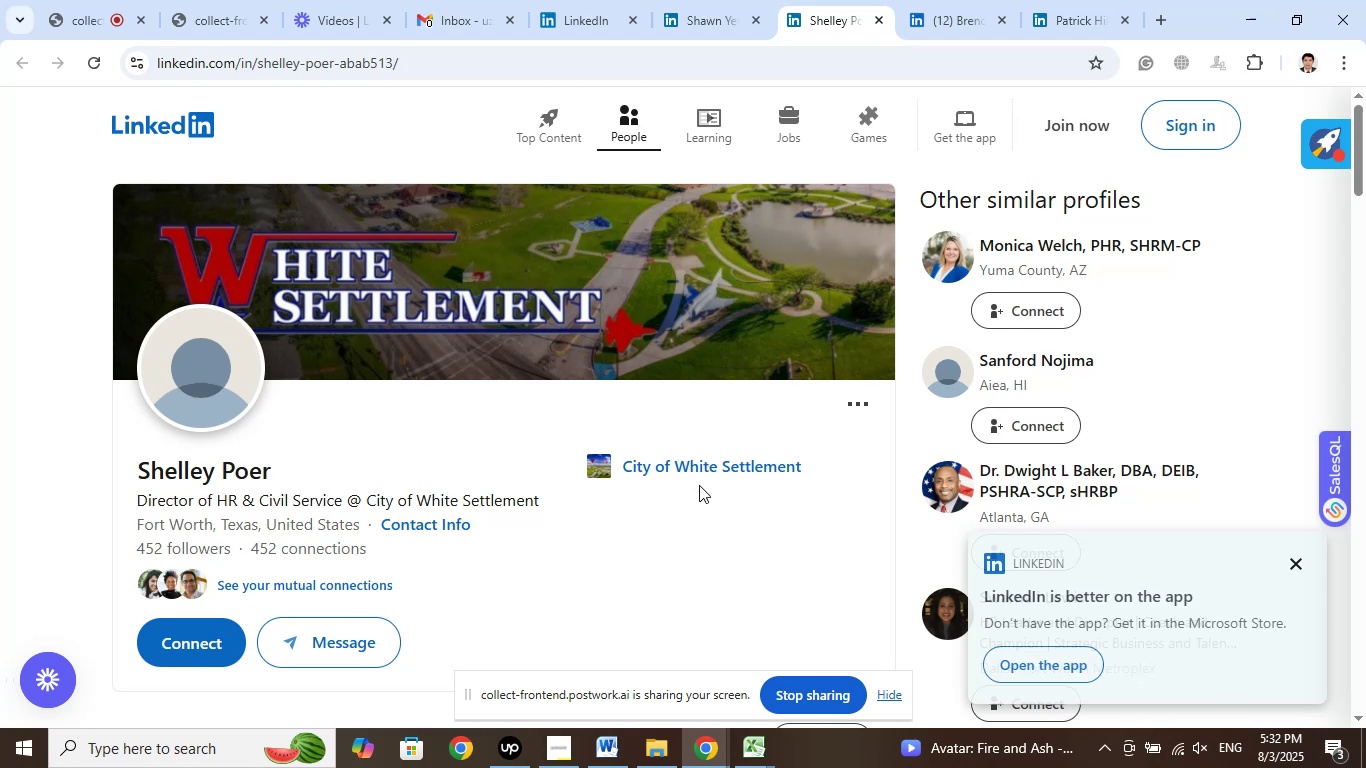 
left_click([405, 411])
 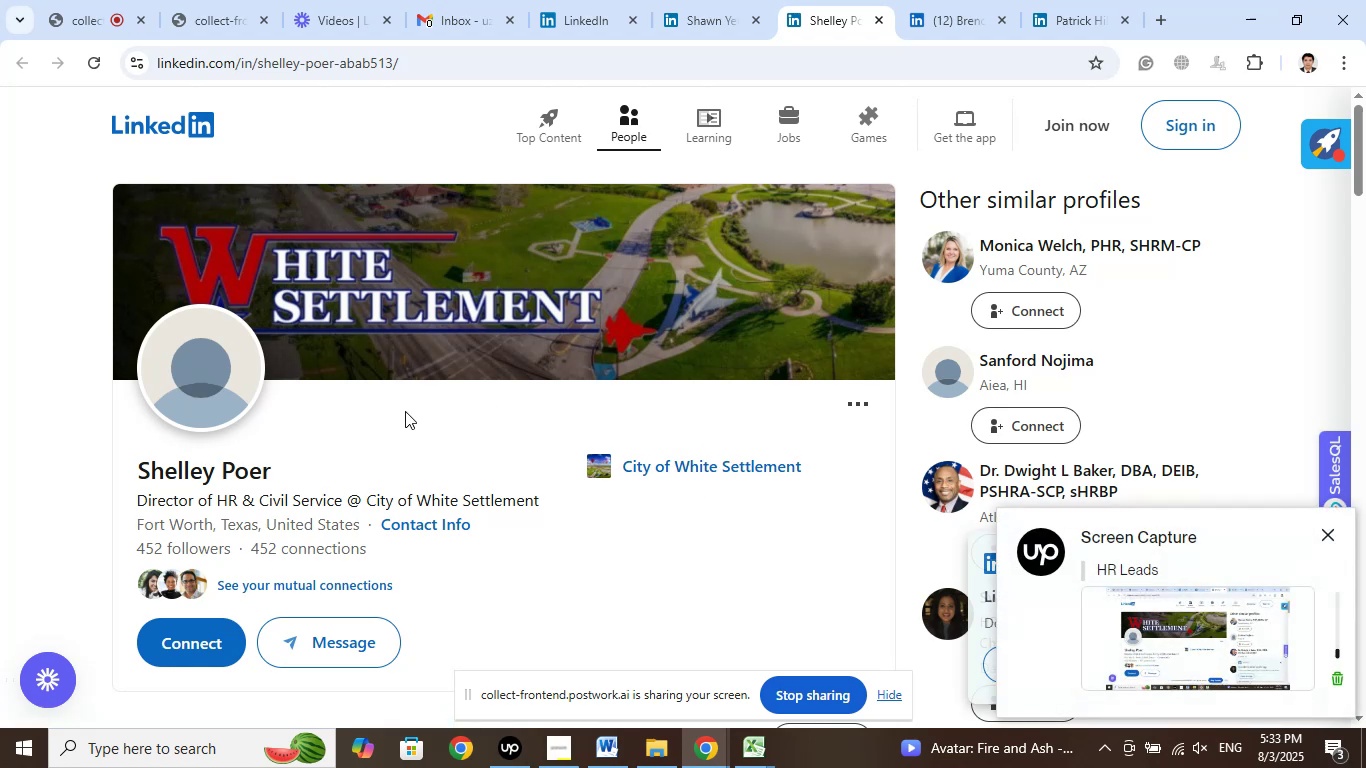 
left_click([961, 14])
 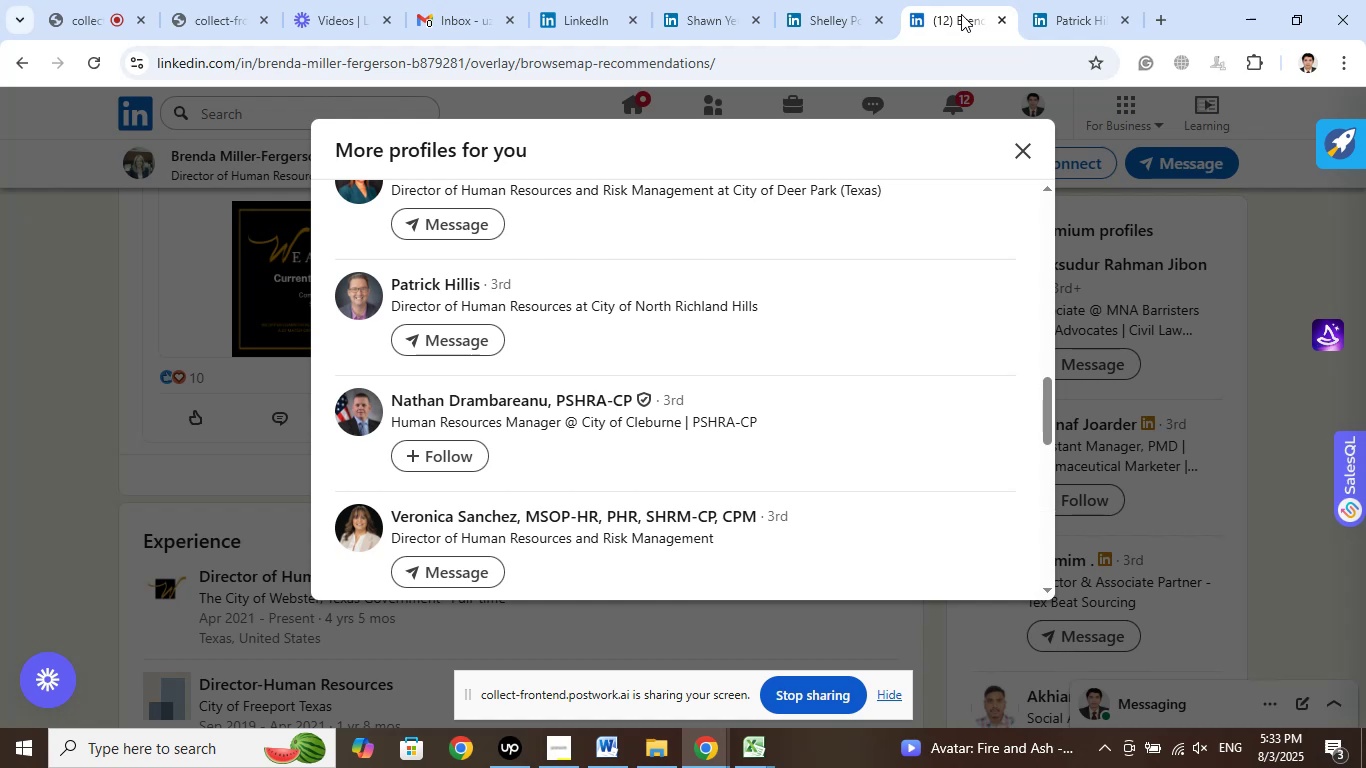 
wait(31.82)
 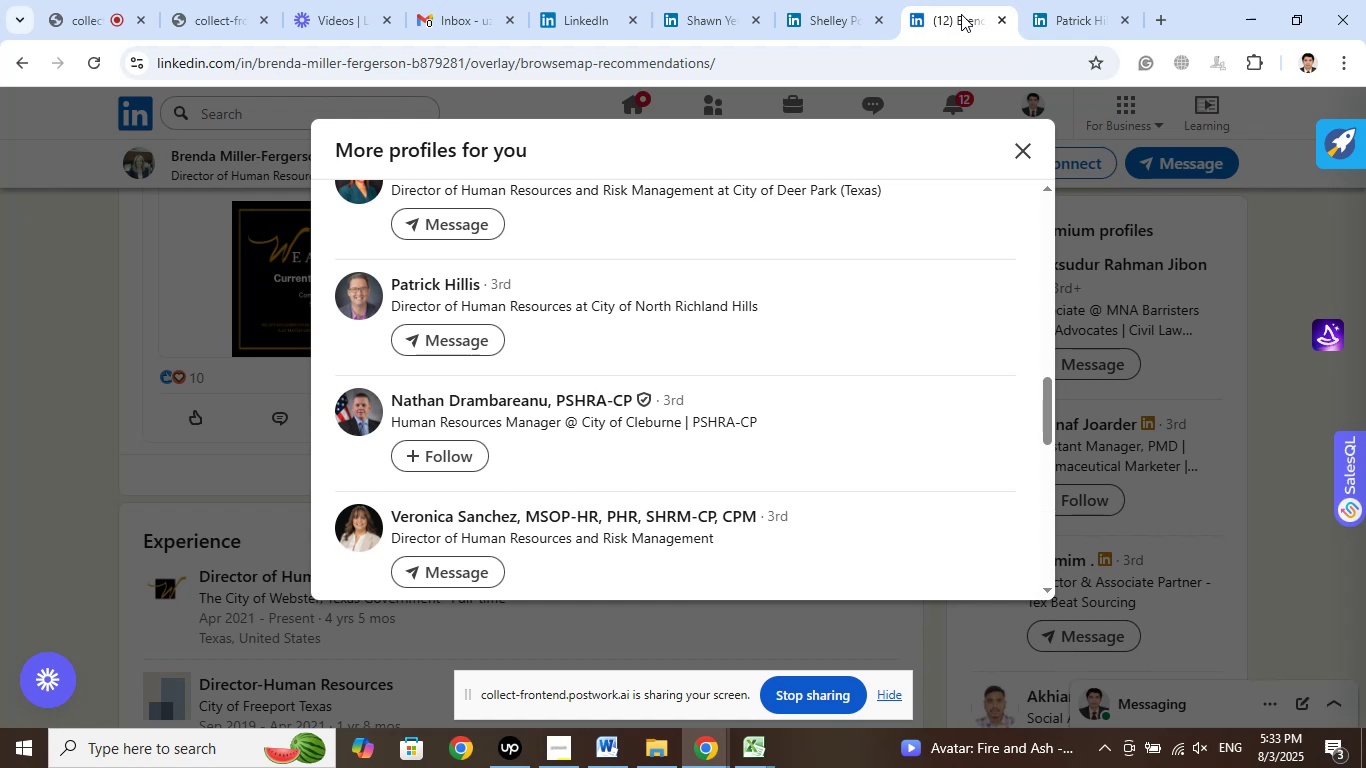 
left_click_drag(start_coordinate=[1093, 6], to_coordinate=[1098, 8])
 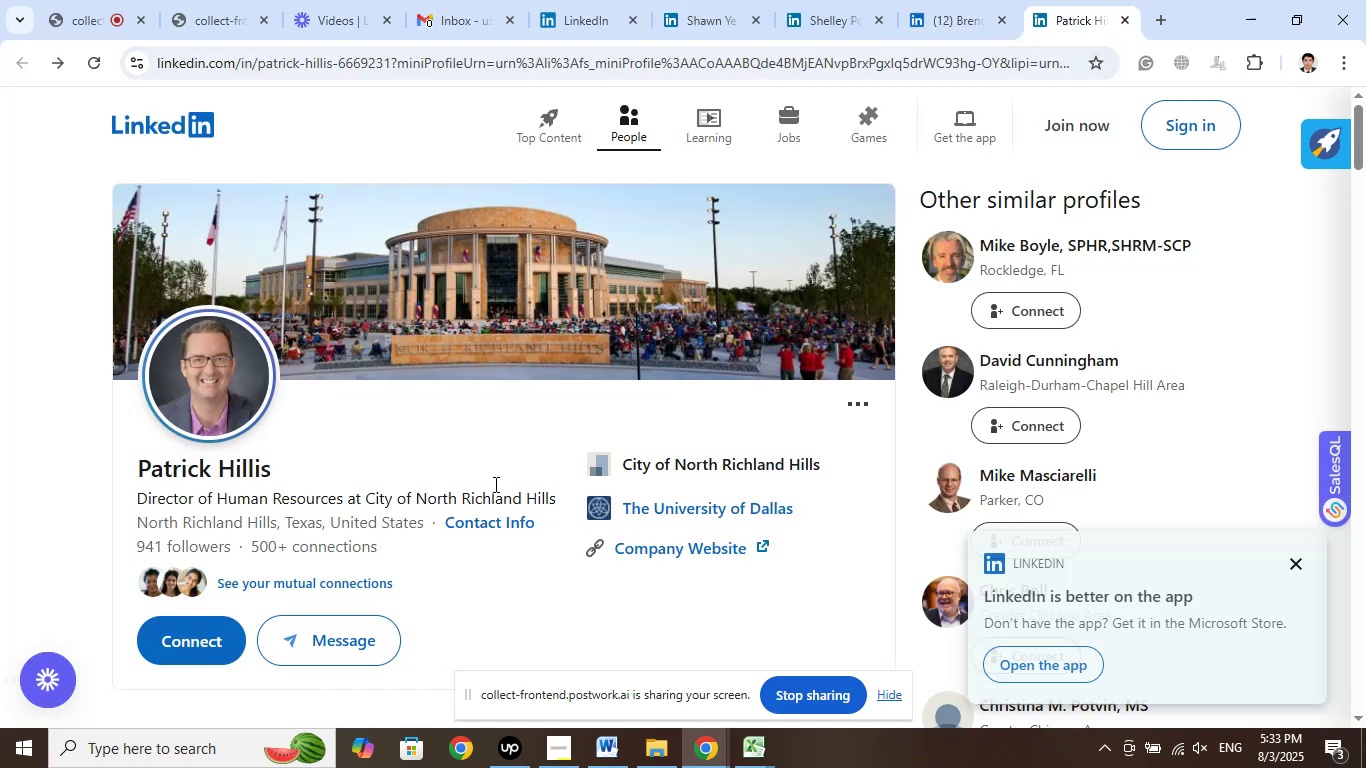 
left_click([495, 426])
 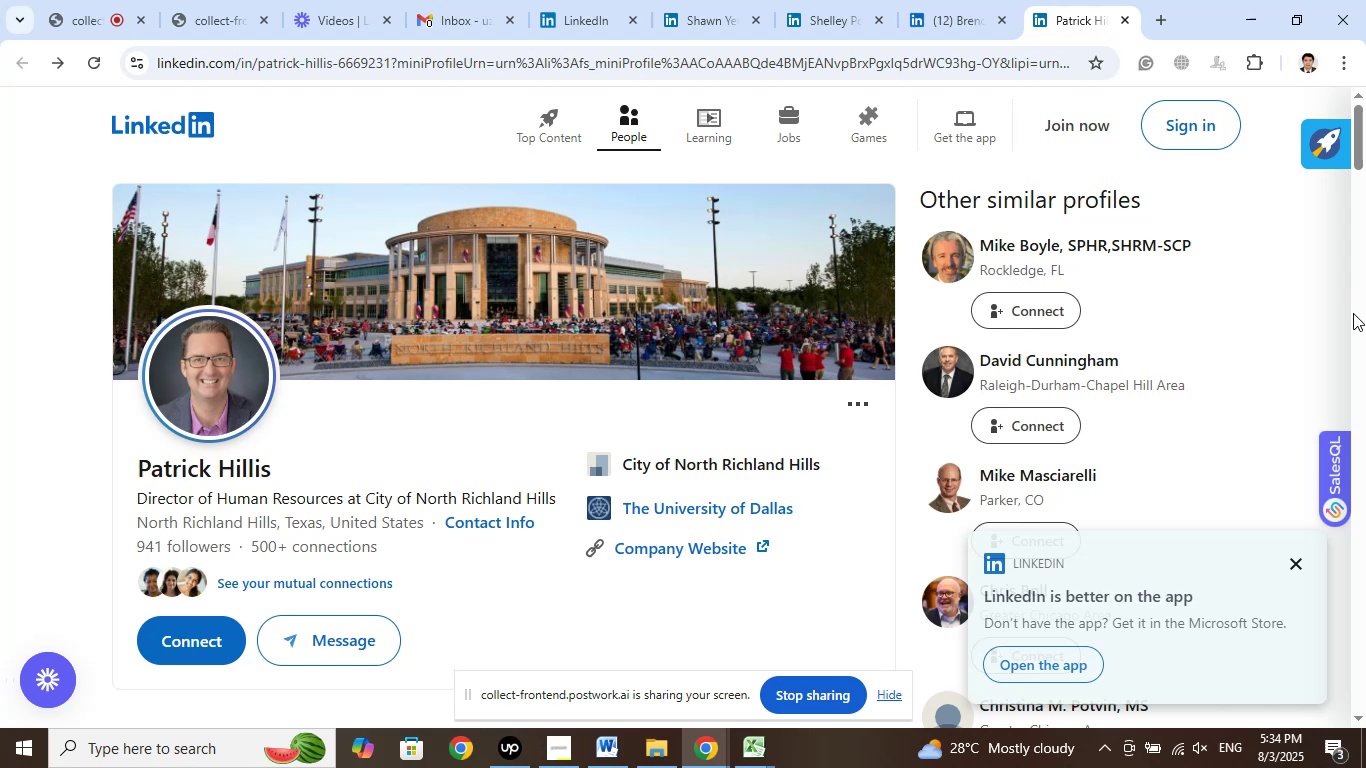 
wait(57.89)
 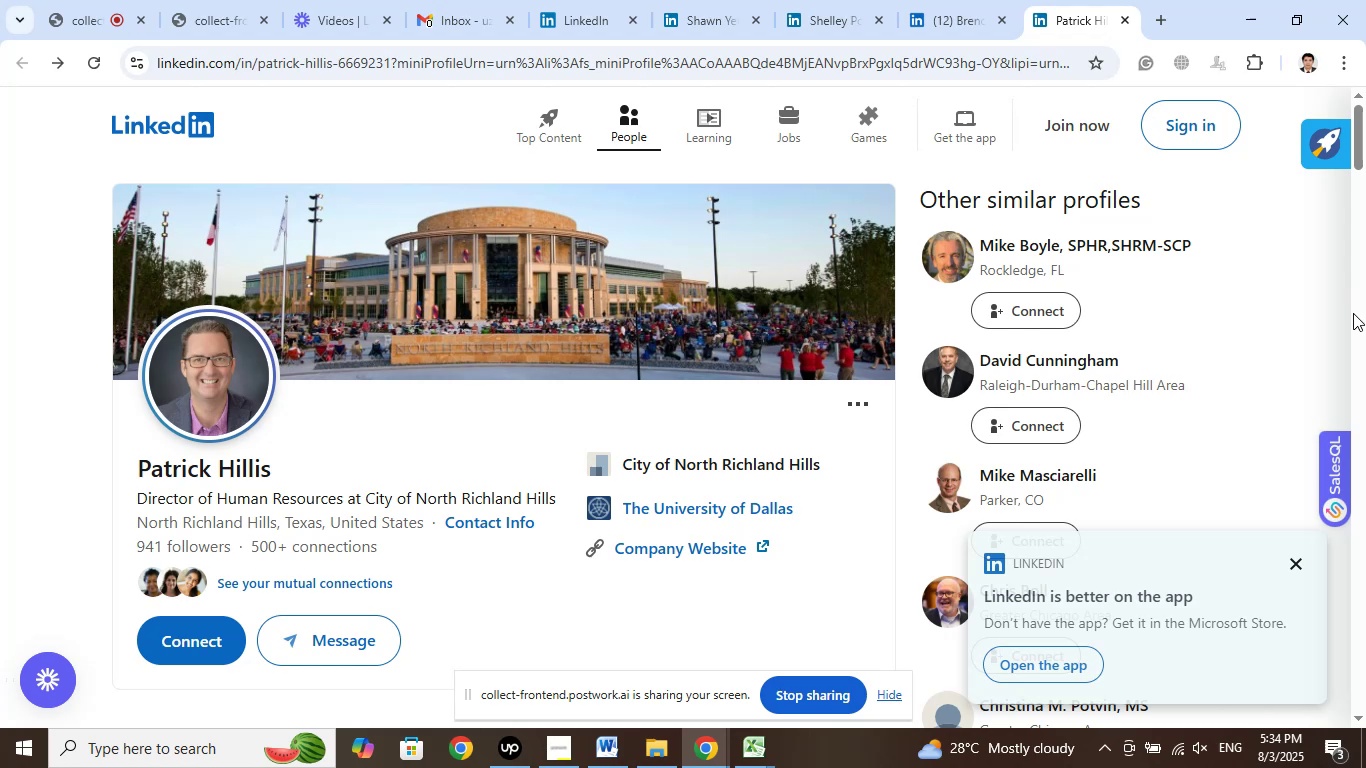 
double_click([658, 603])
 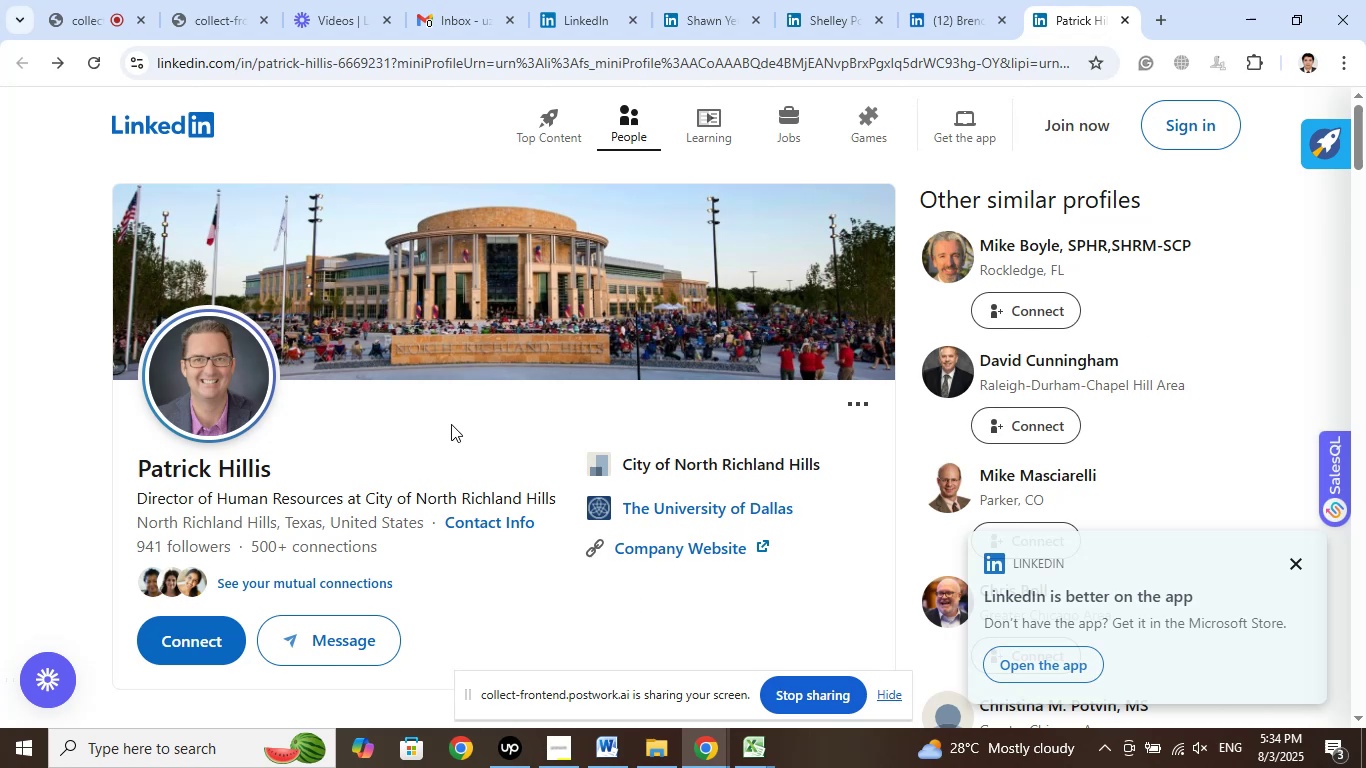 
left_click([451, 424])
 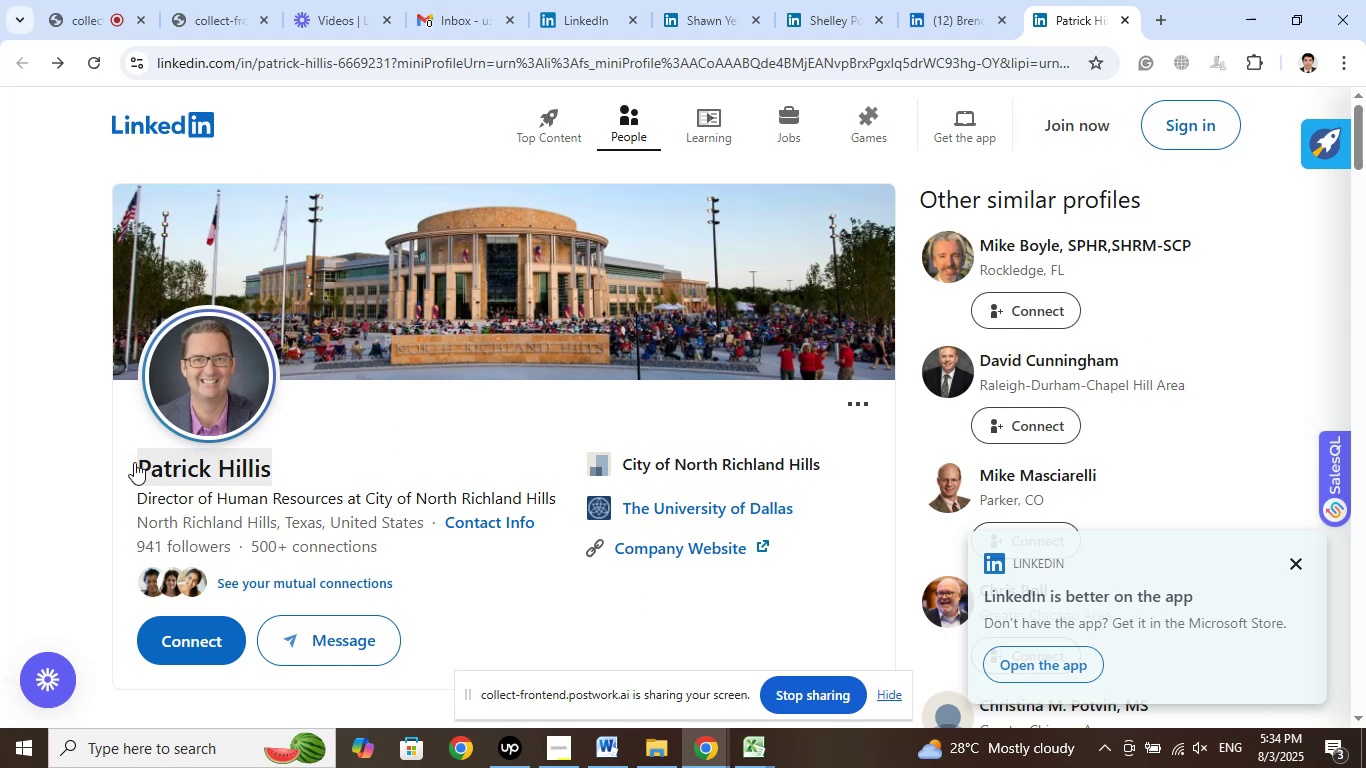 
left_click_drag(start_coordinate=[123, 466], to_coordinate=[390, 485])
 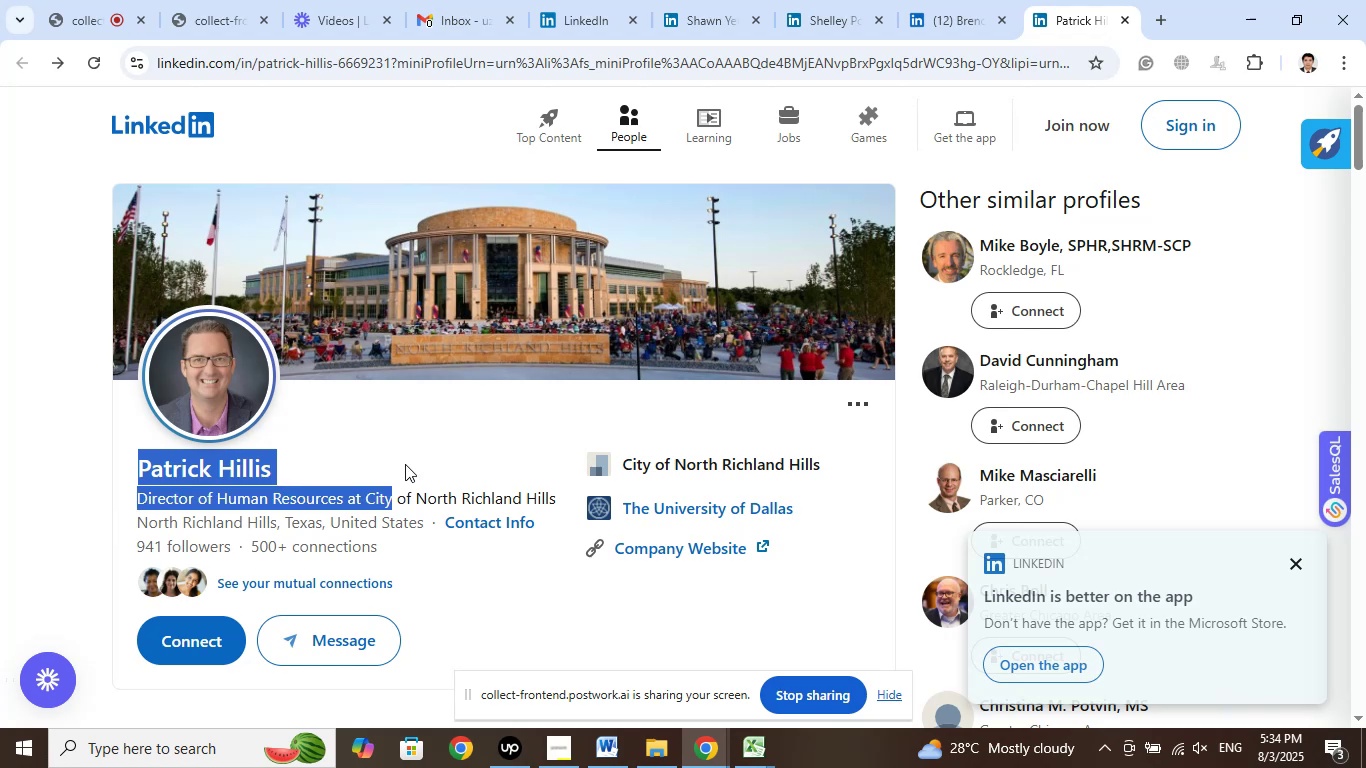 
left_click([412, 460])
 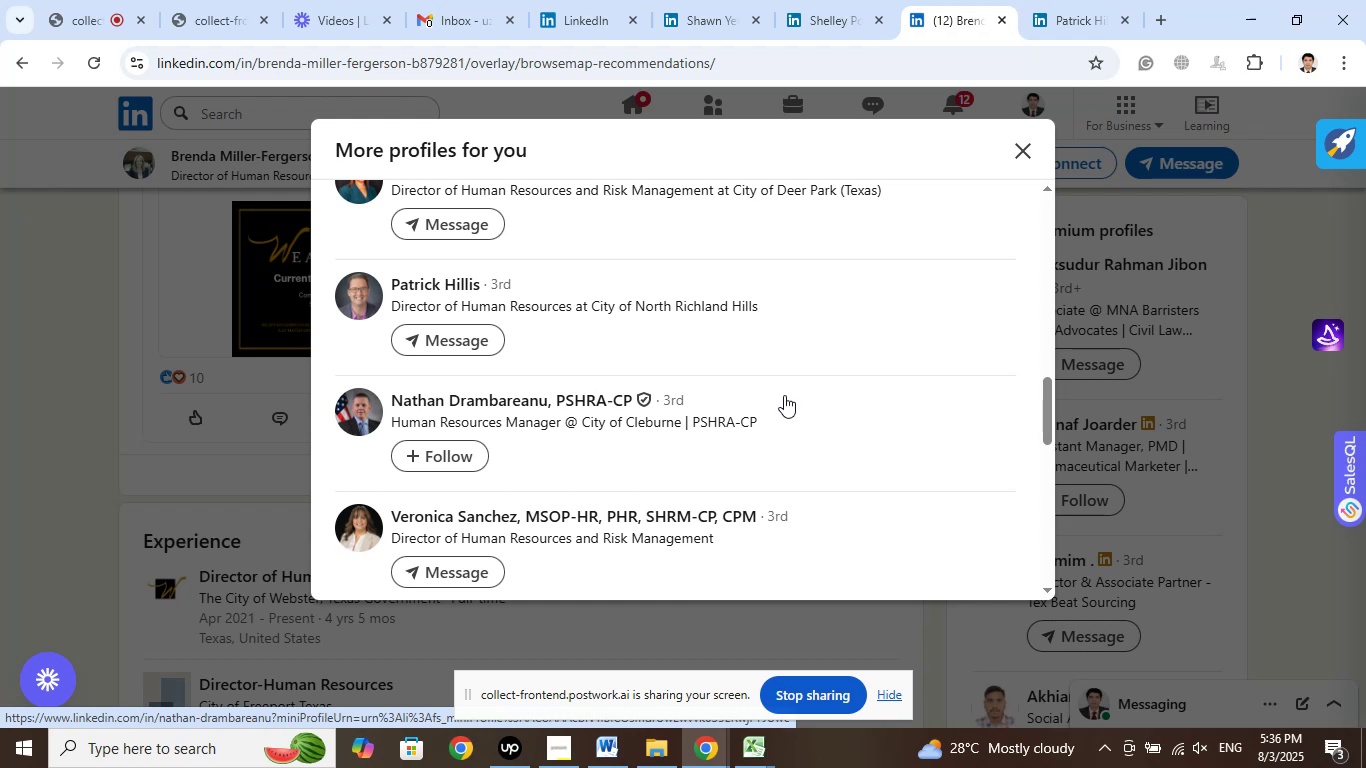 
wait(93.3)
 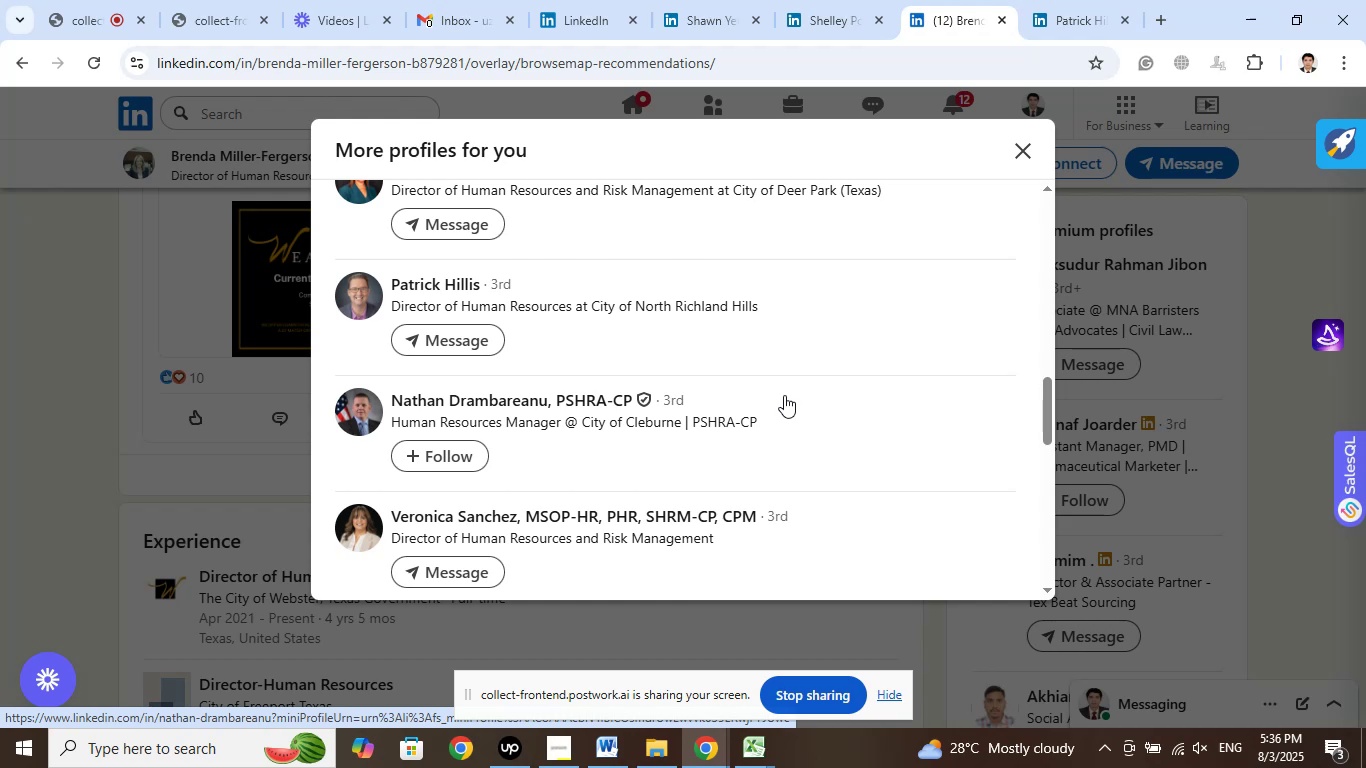 
left_click([1067, 8])
 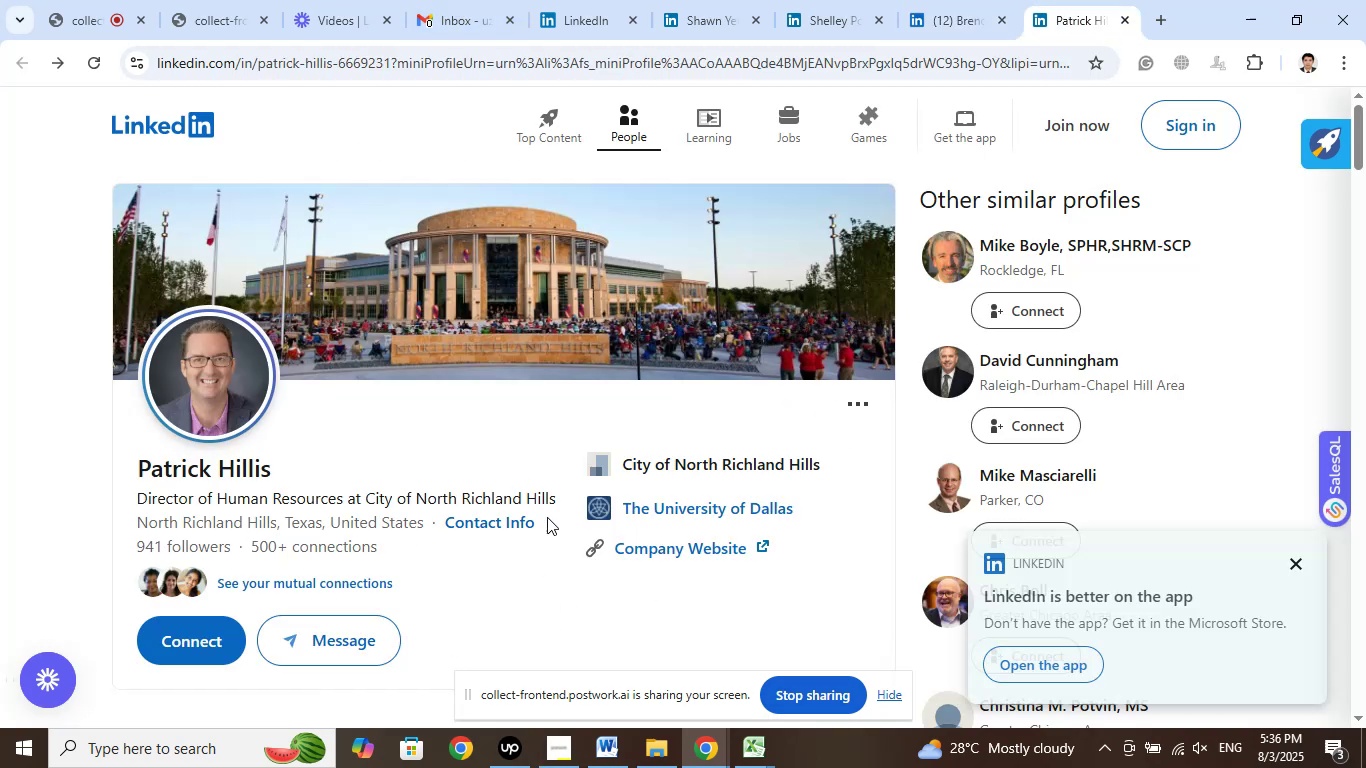 
scroll: coordinate [682, 555], scroll_direction: down, amount: 16.0
 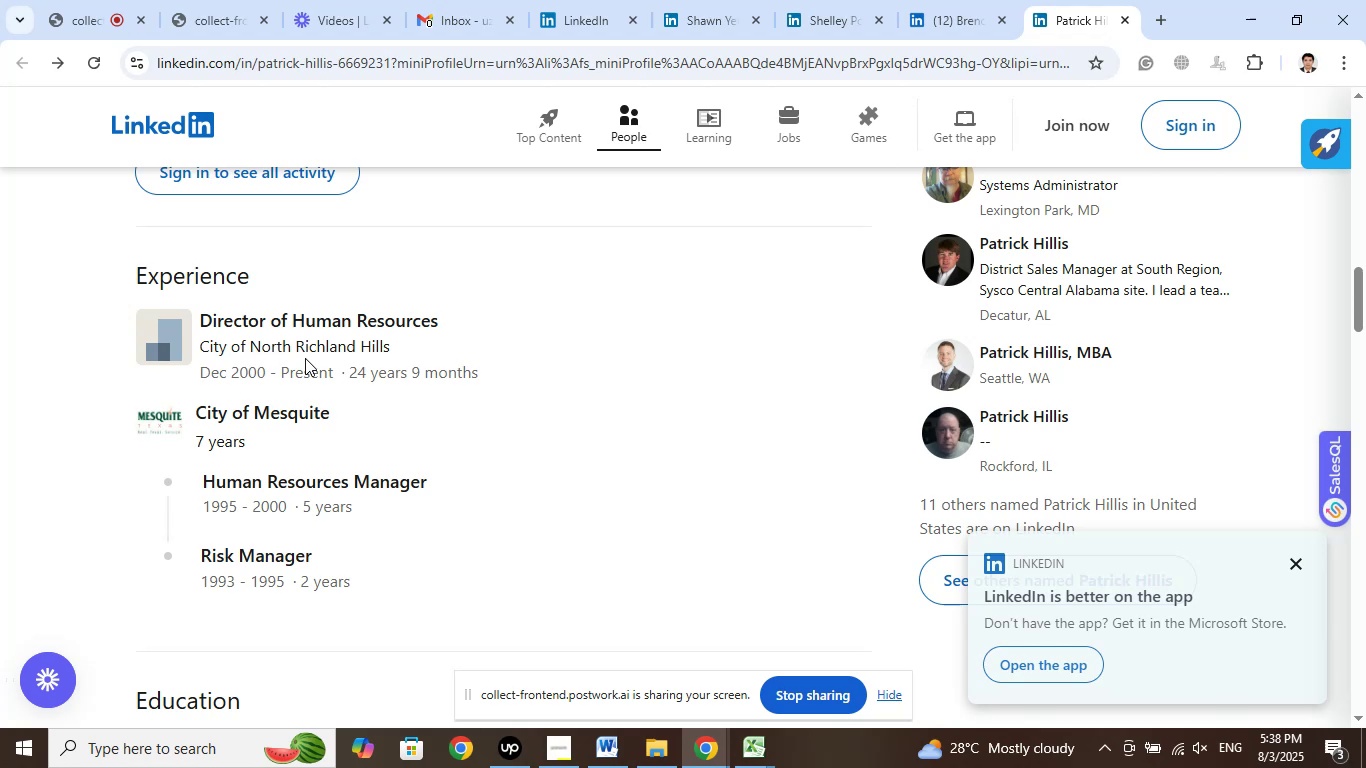 
wait(151.57)
 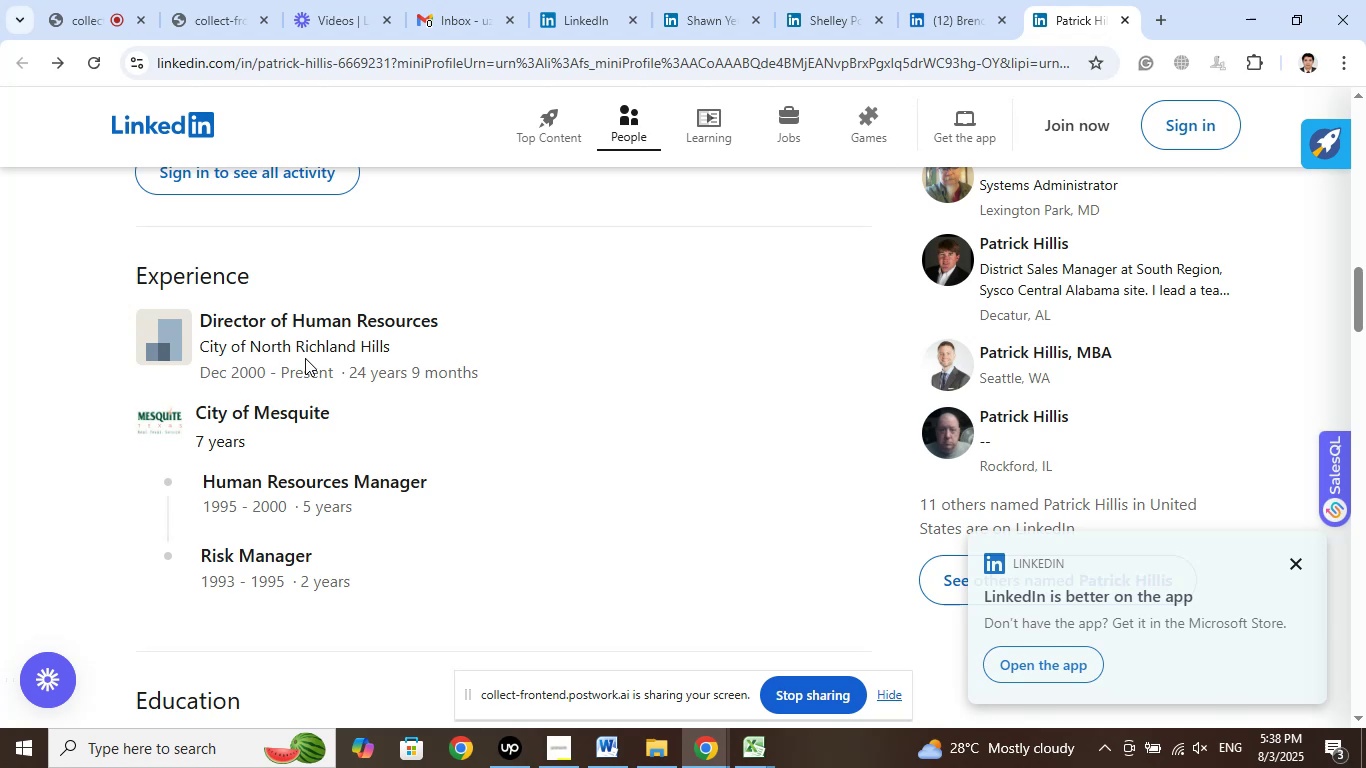 
left_click_drag(start_coordinate=[198, 334], to_coordinate=[607, 361])
 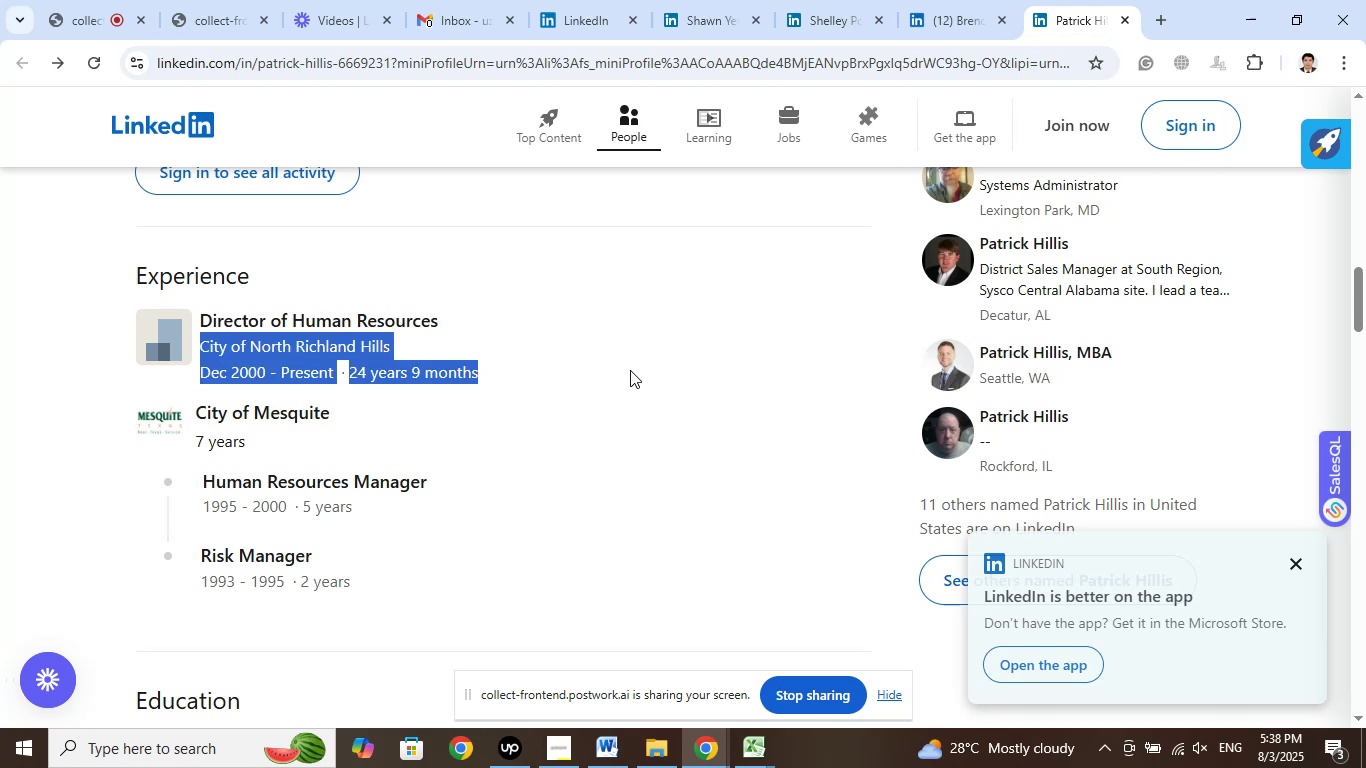 
left_click_drag(start_coordinate=[626, 378], to_coordinate=[621, 380])
 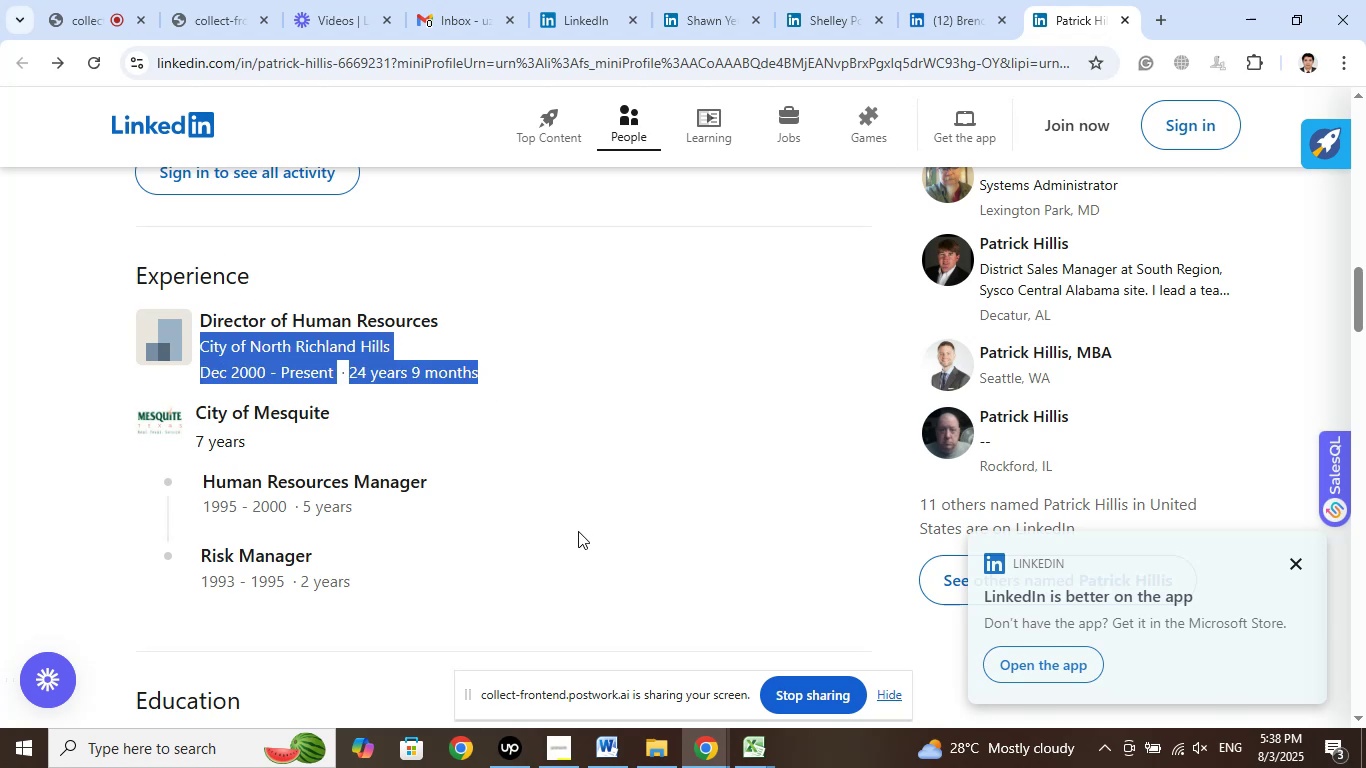 
left_click([578, 531])
 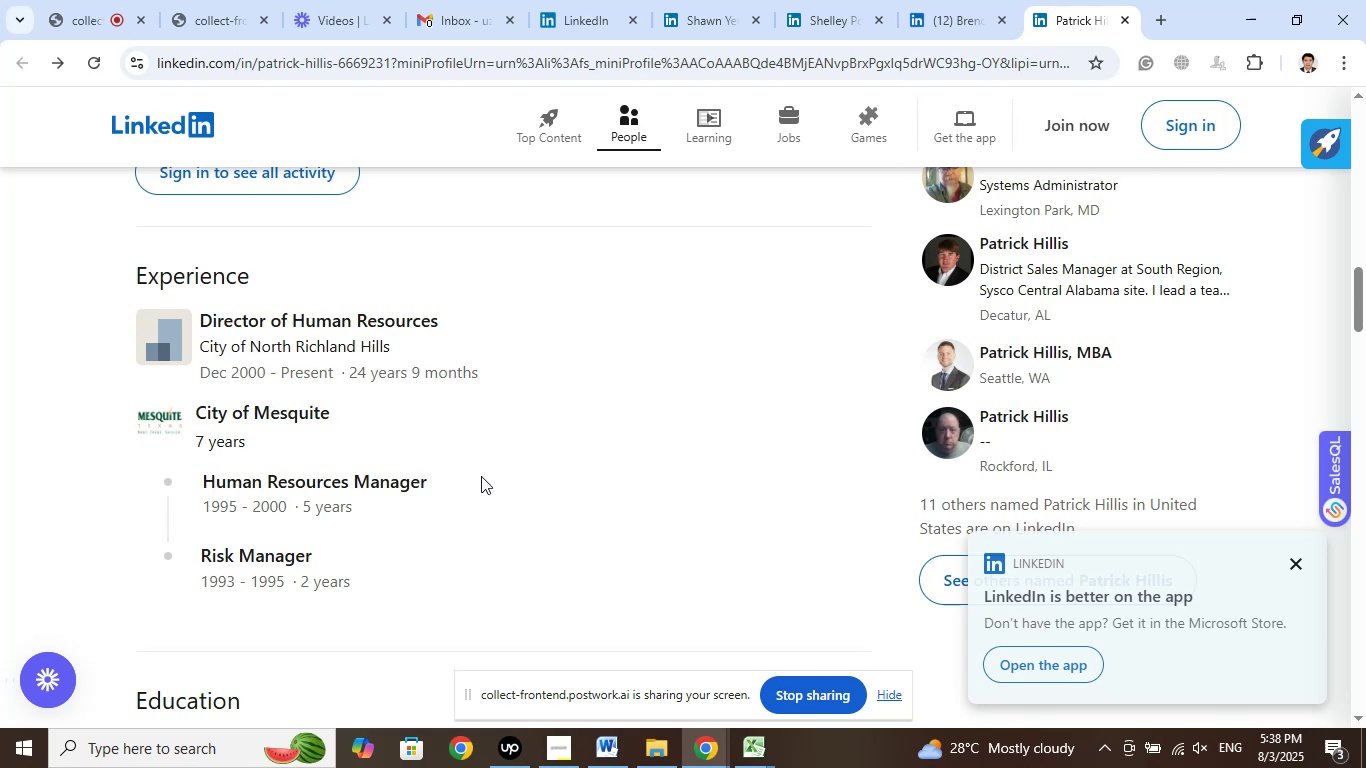 
wait(11.36)
 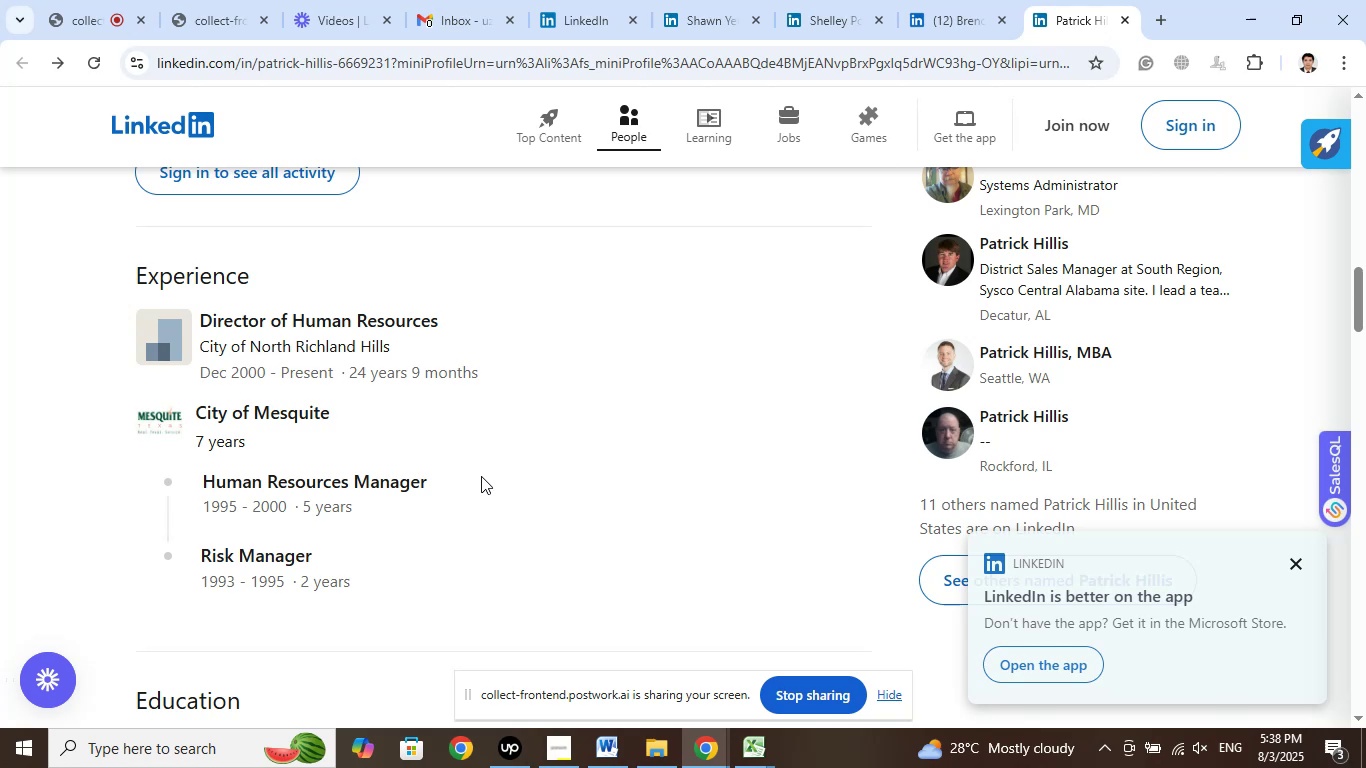 
left_click([83, 38])
 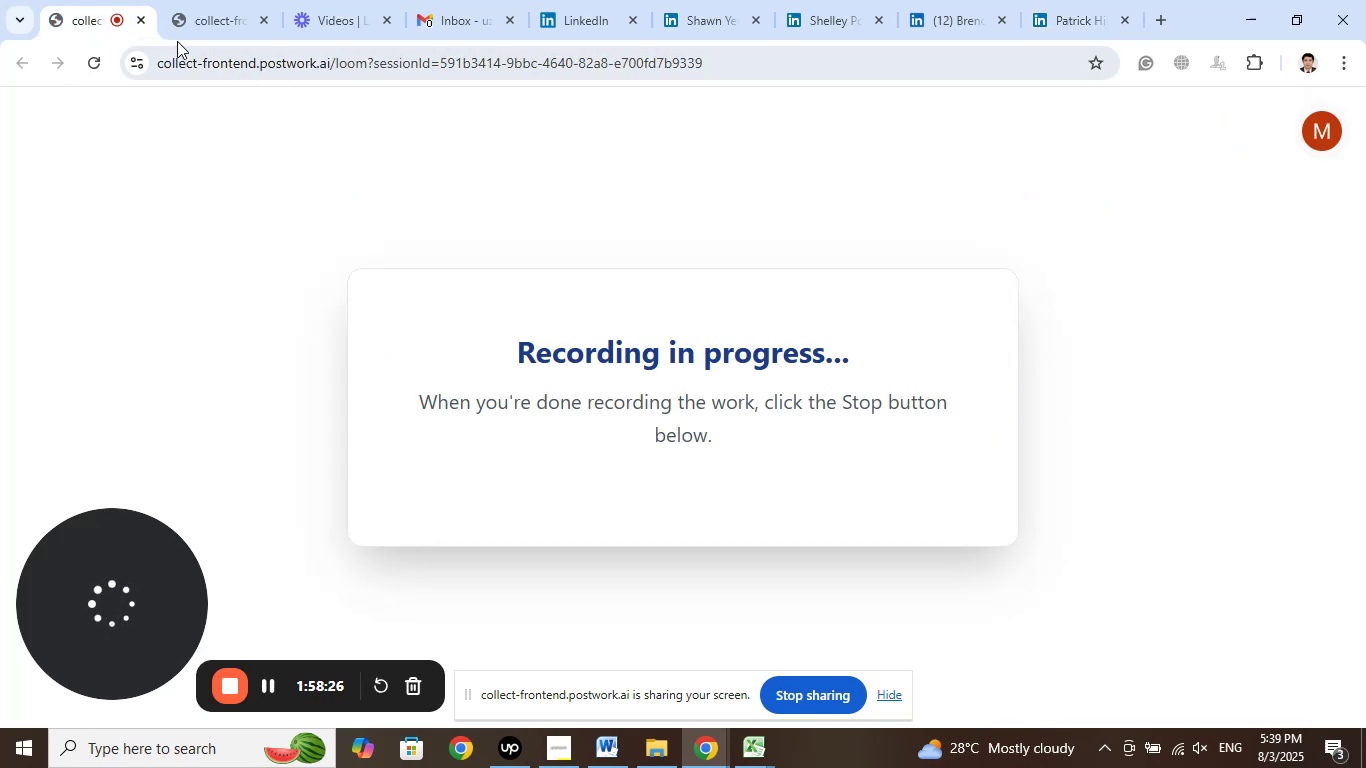 
left_click([201, 18])
 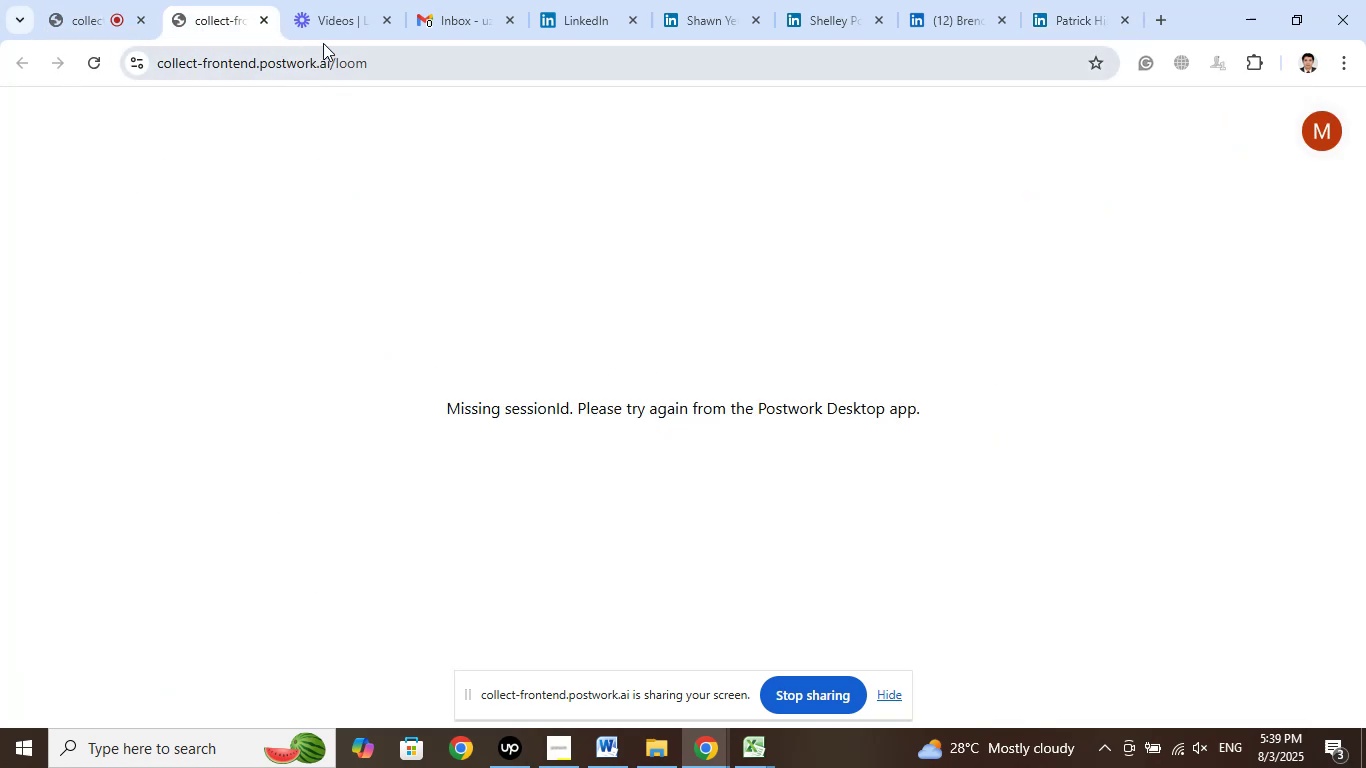 
left_click([339, 17])
 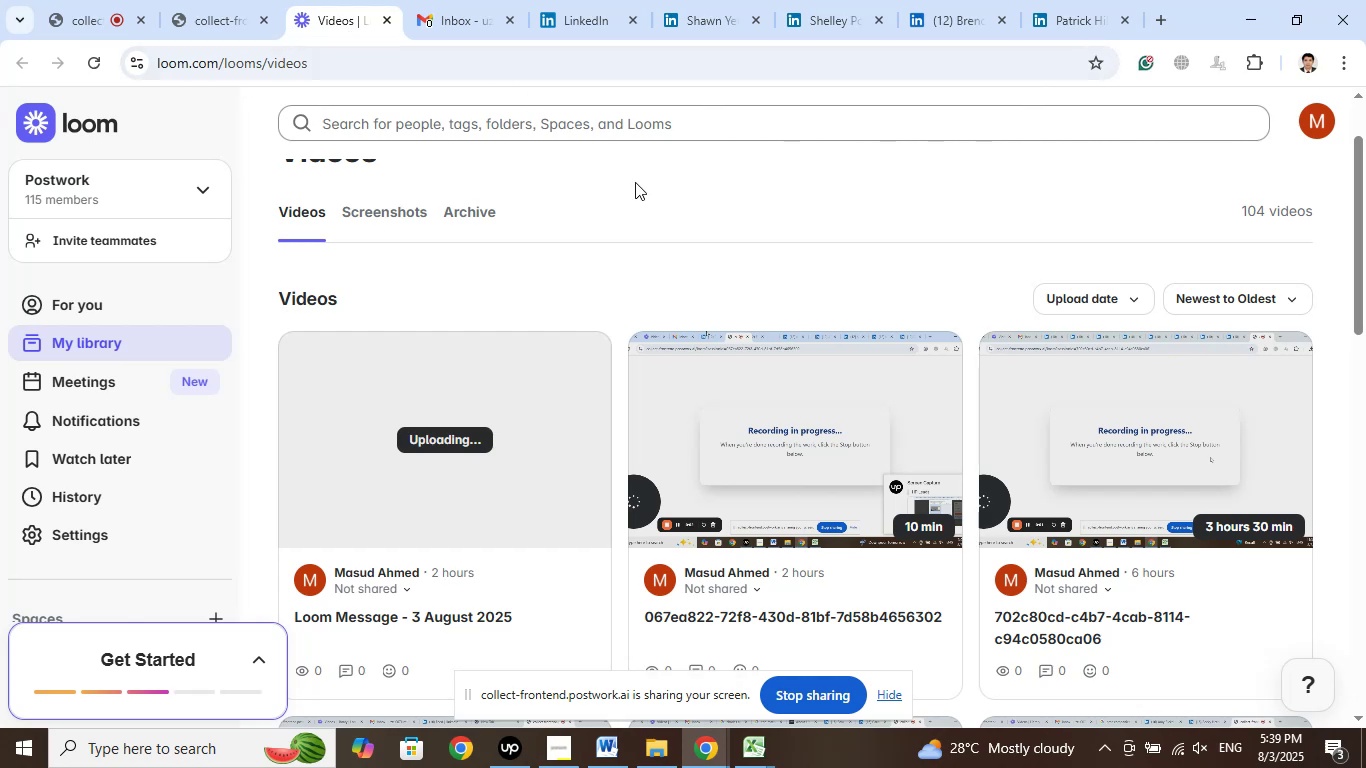 
left_click([658, 187])
 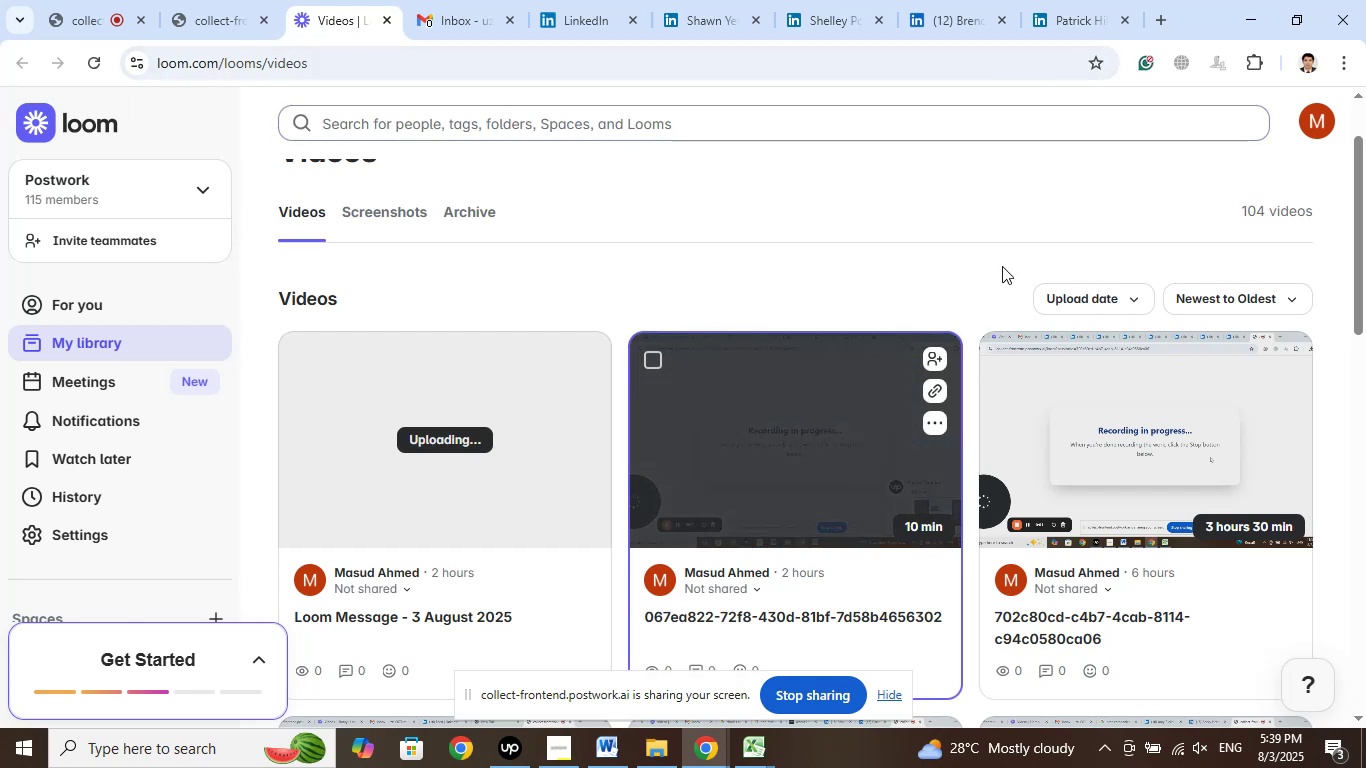 
left_click([991, 227])
 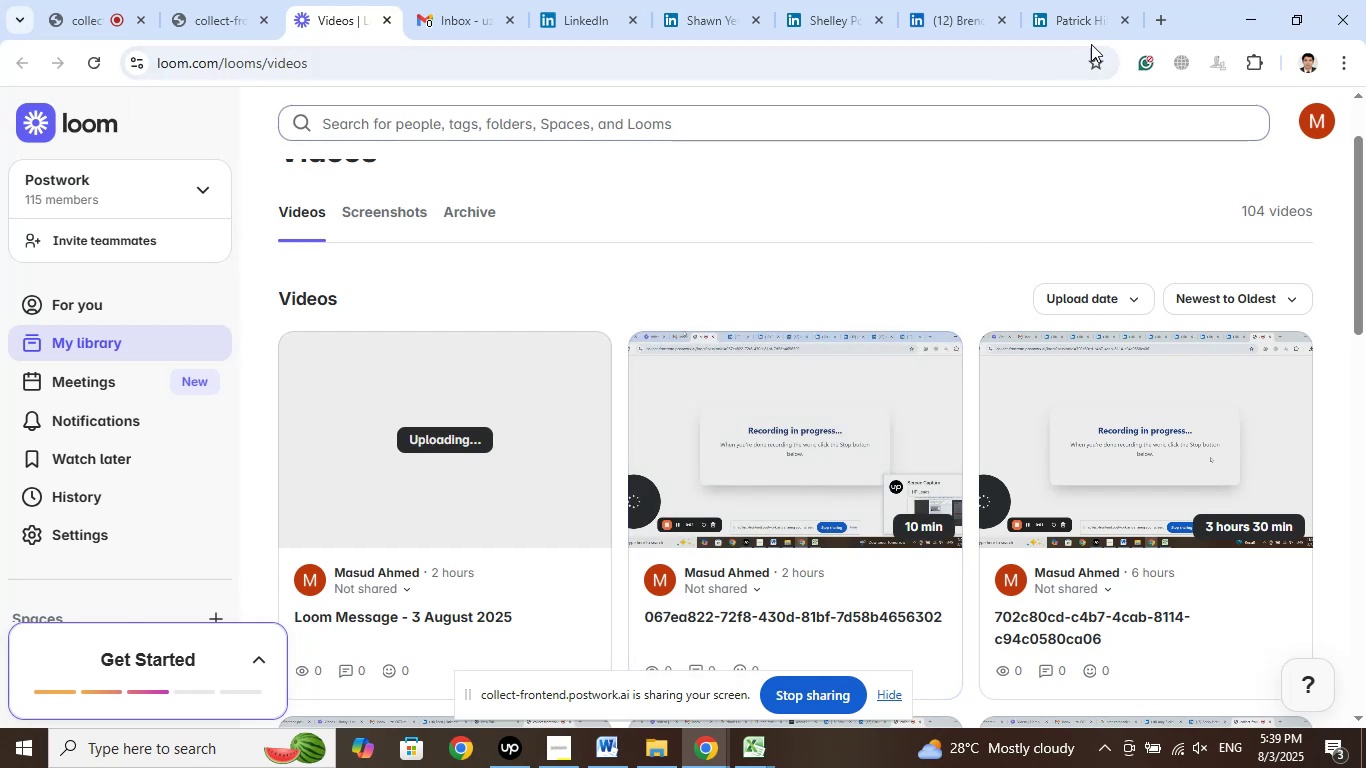 
left_click_drag(start_coordinate=[1088, 8], to_coordinate=[1097, 4])
 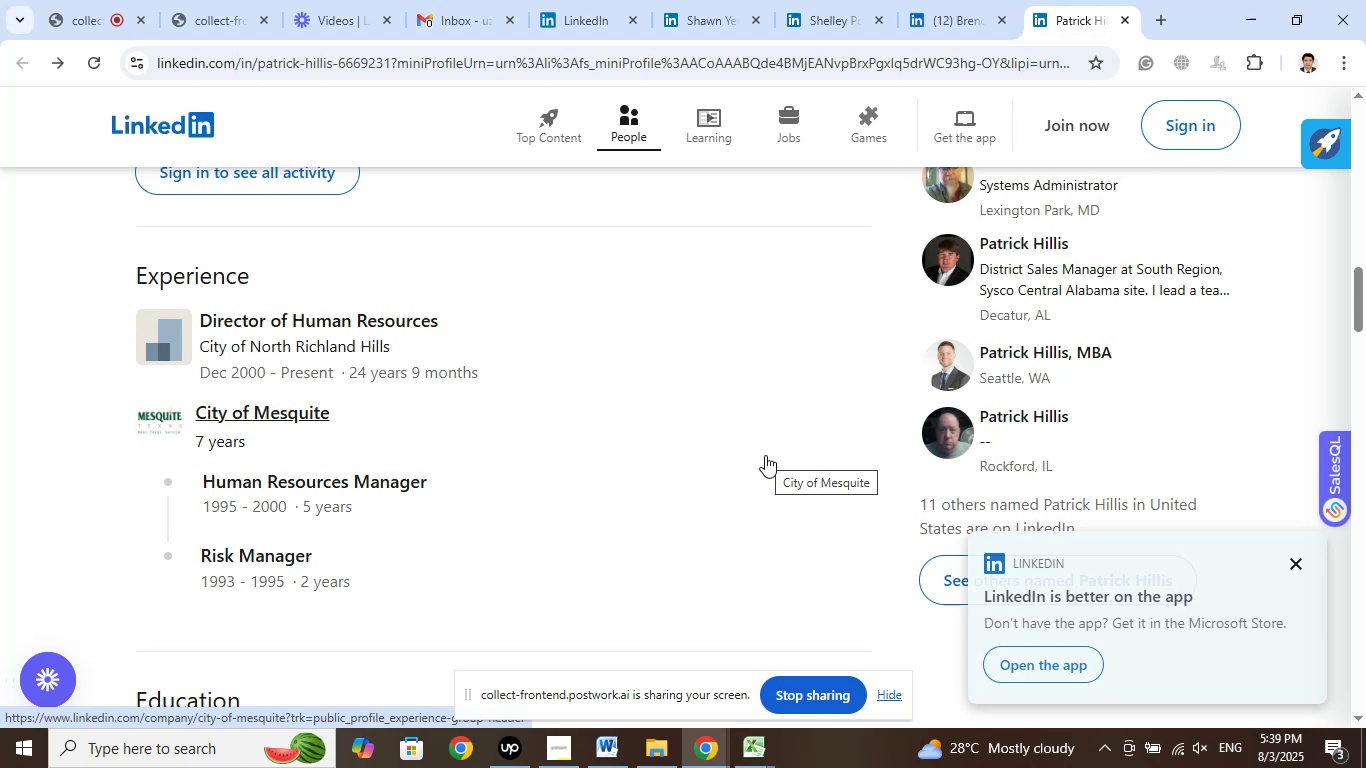 
wait(11.72)
 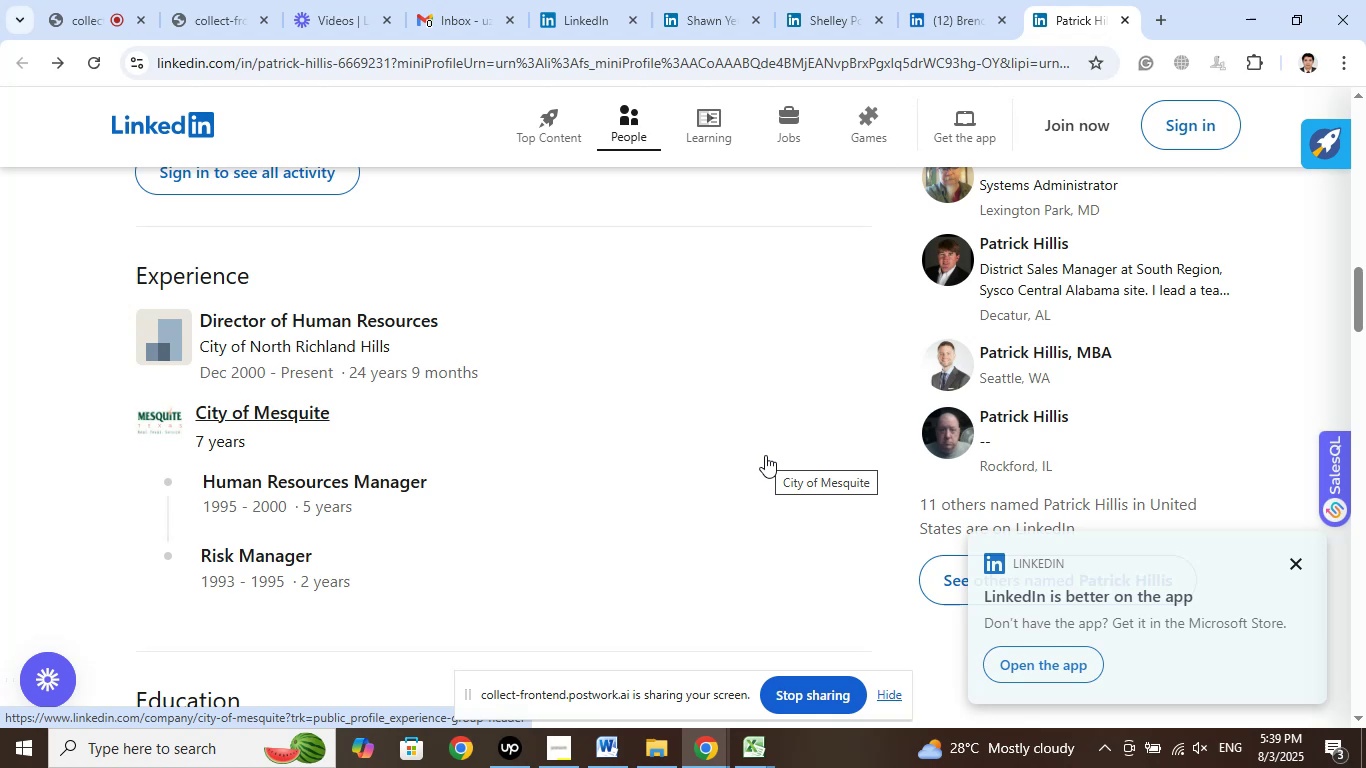 
left_click([101, 0])
 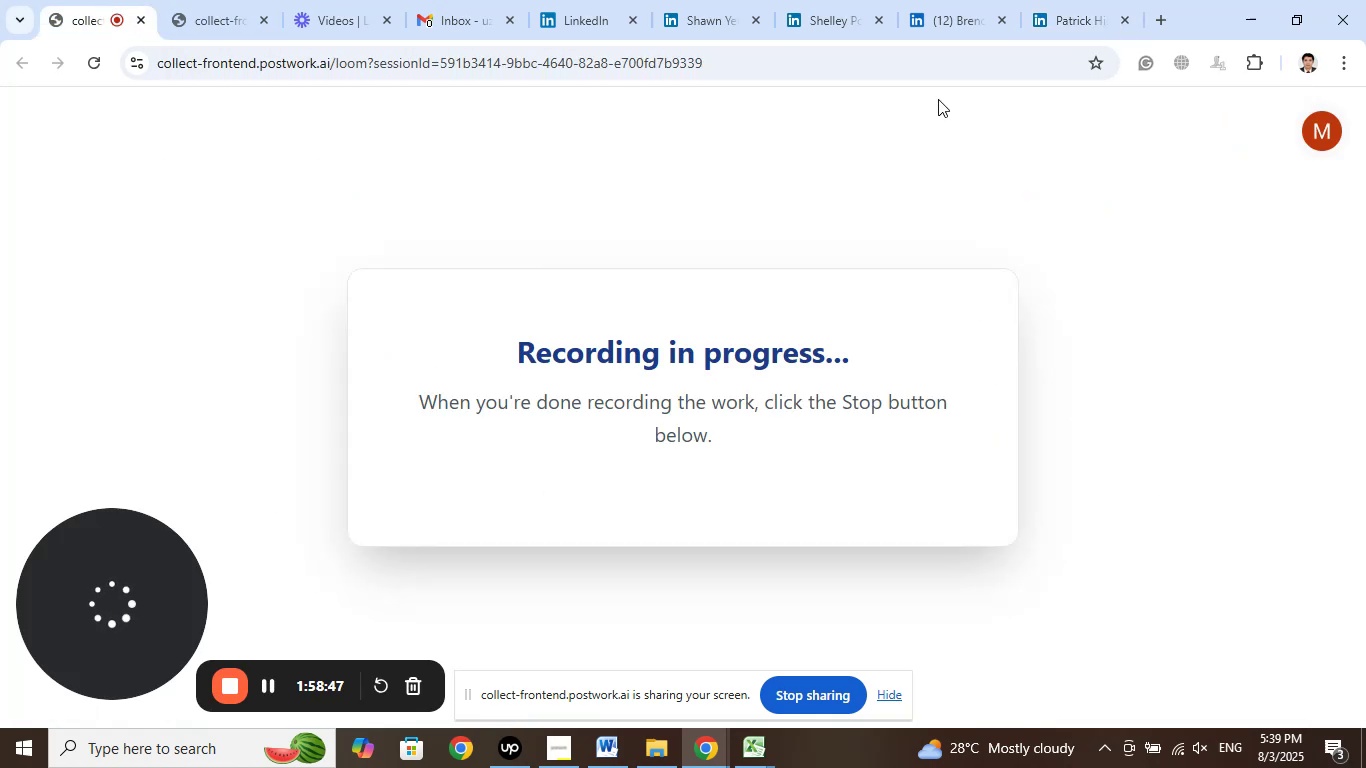 
left_click([1068, 0])
 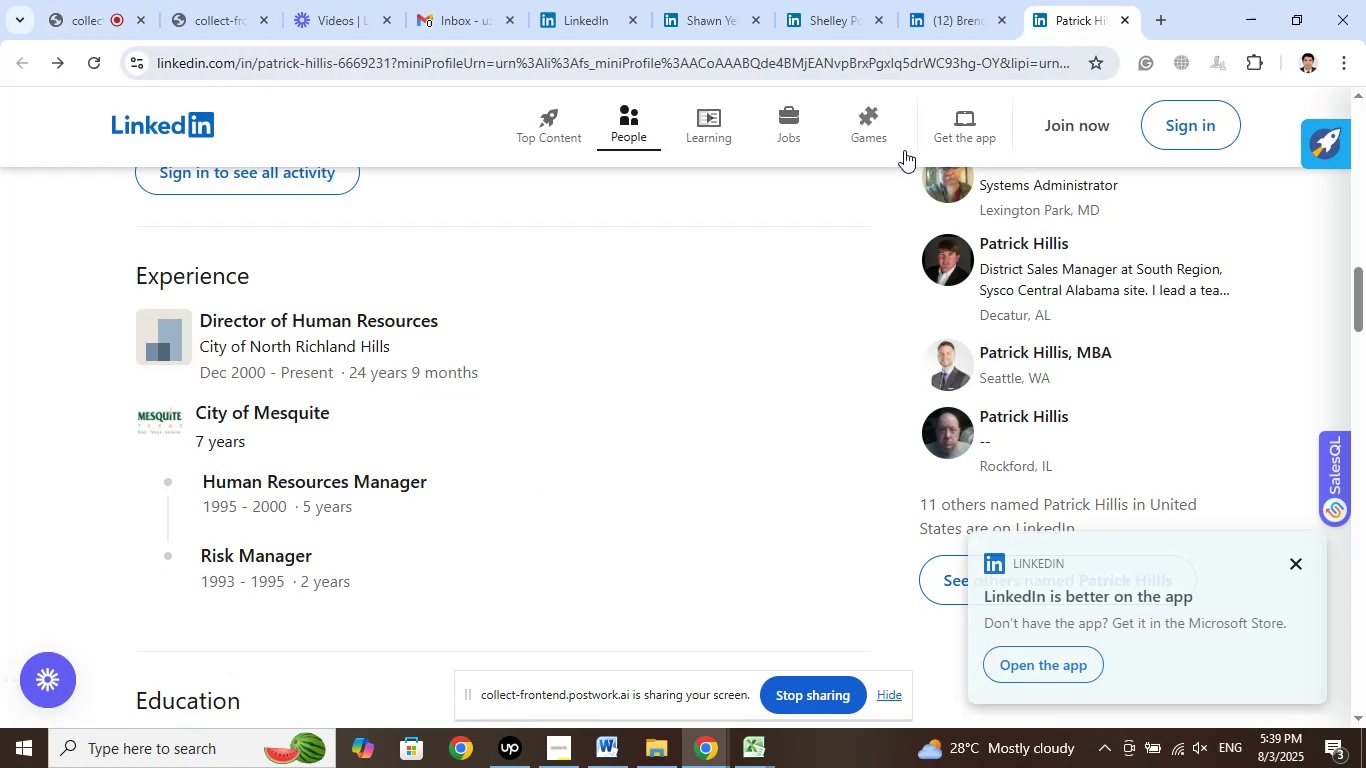 
scroll: coordinate [682, 294], scroll_direction: up, amount: 21.0
 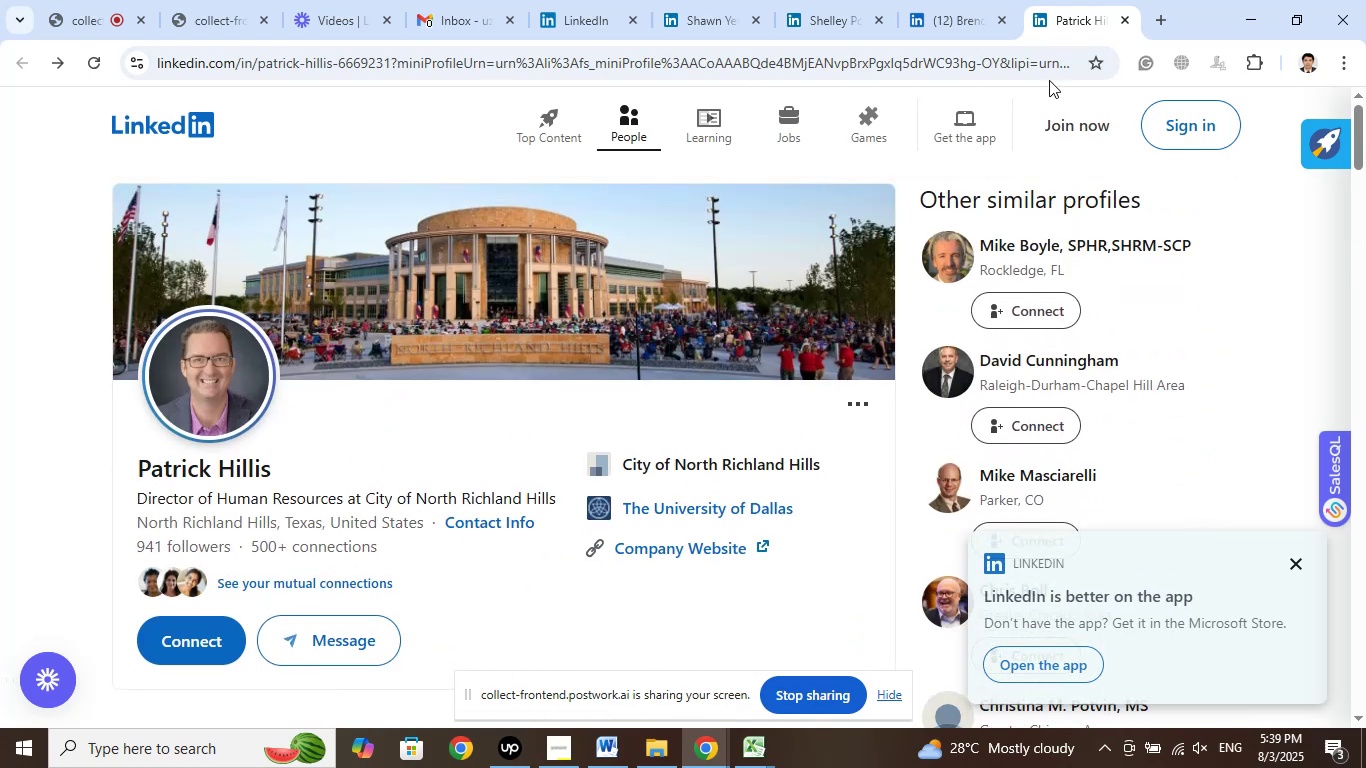 
left_click([1128, 18])
 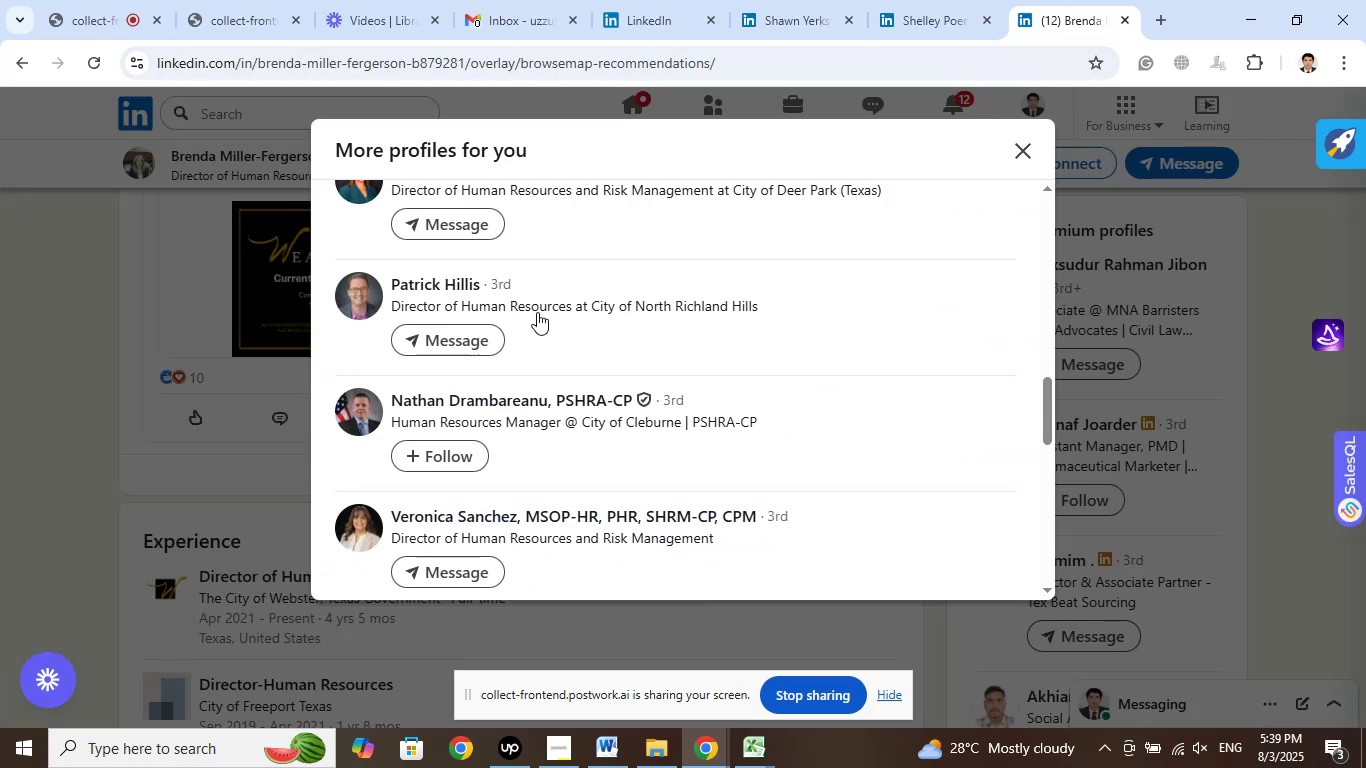 
right_click([509, 390])
 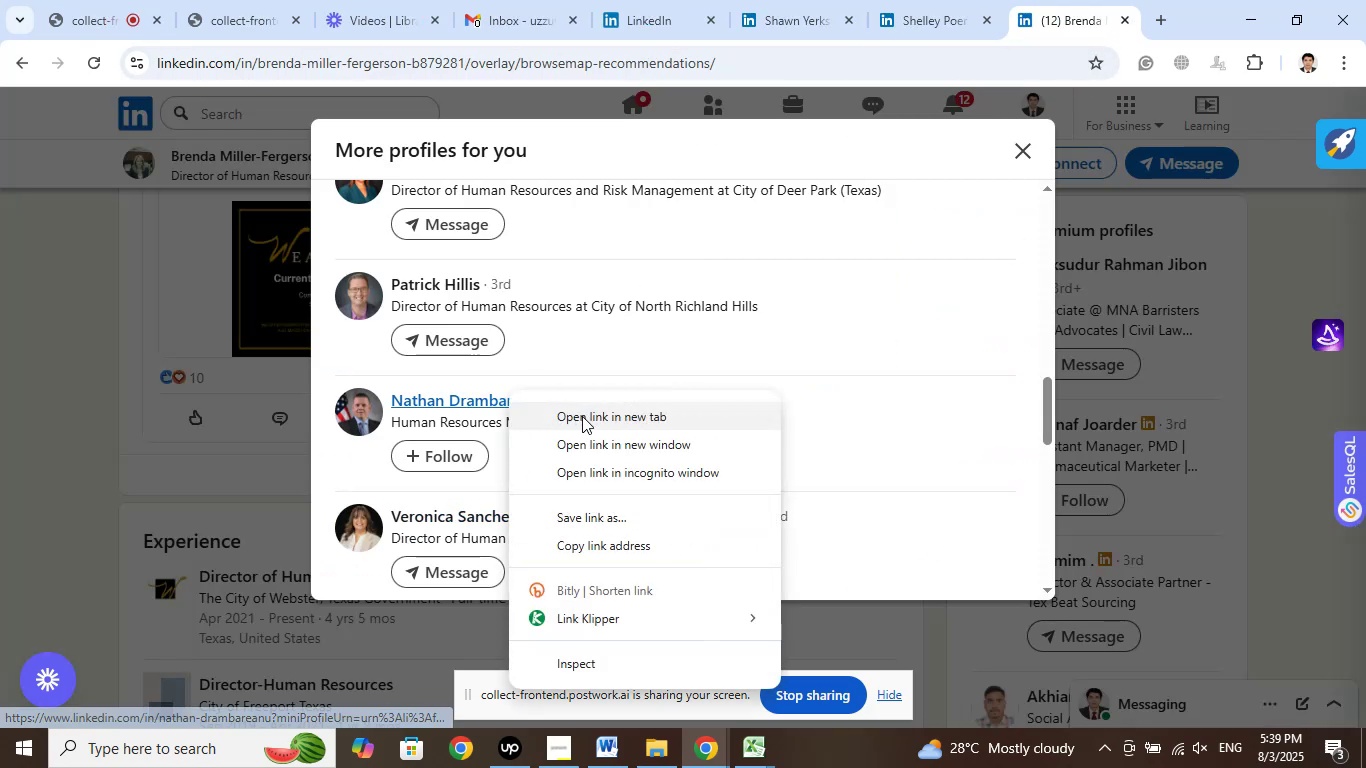 
left_click([583, 417])
 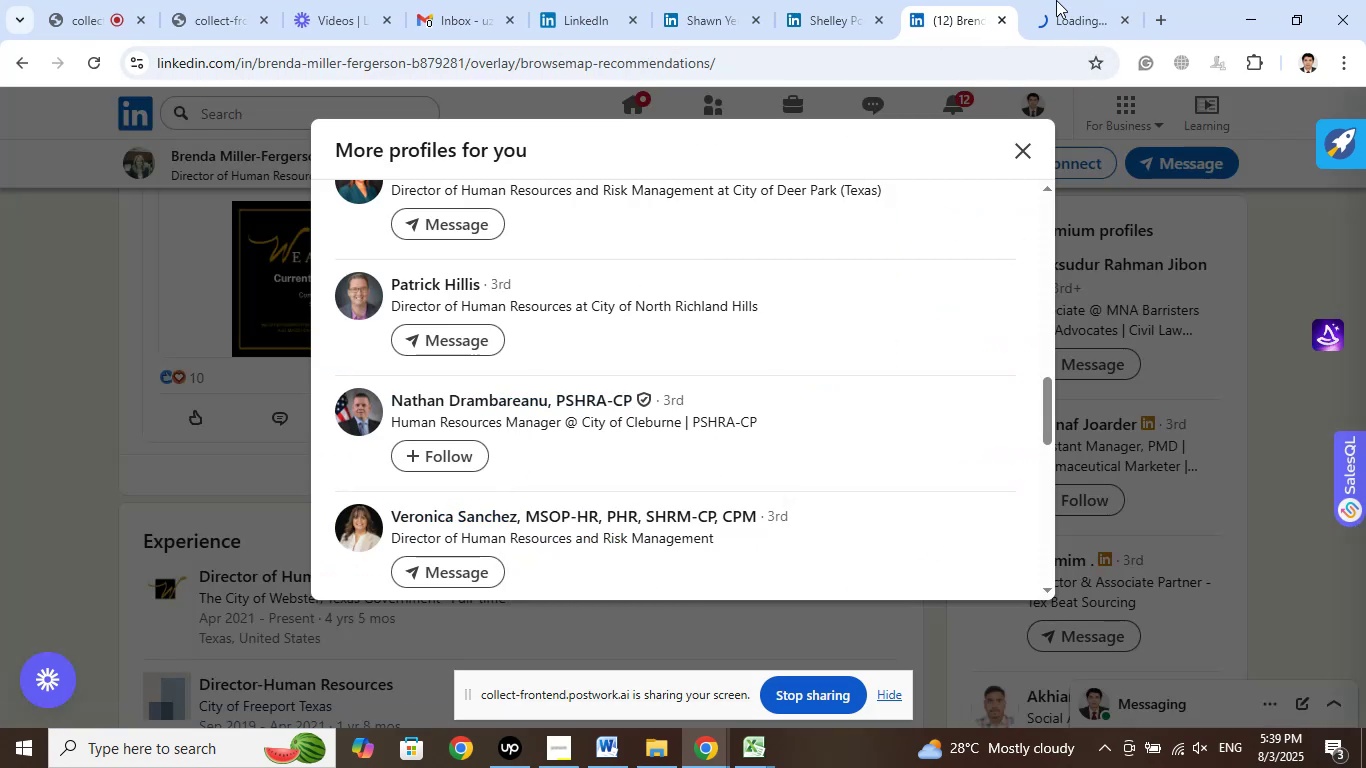 
left_click([1063, 0])
 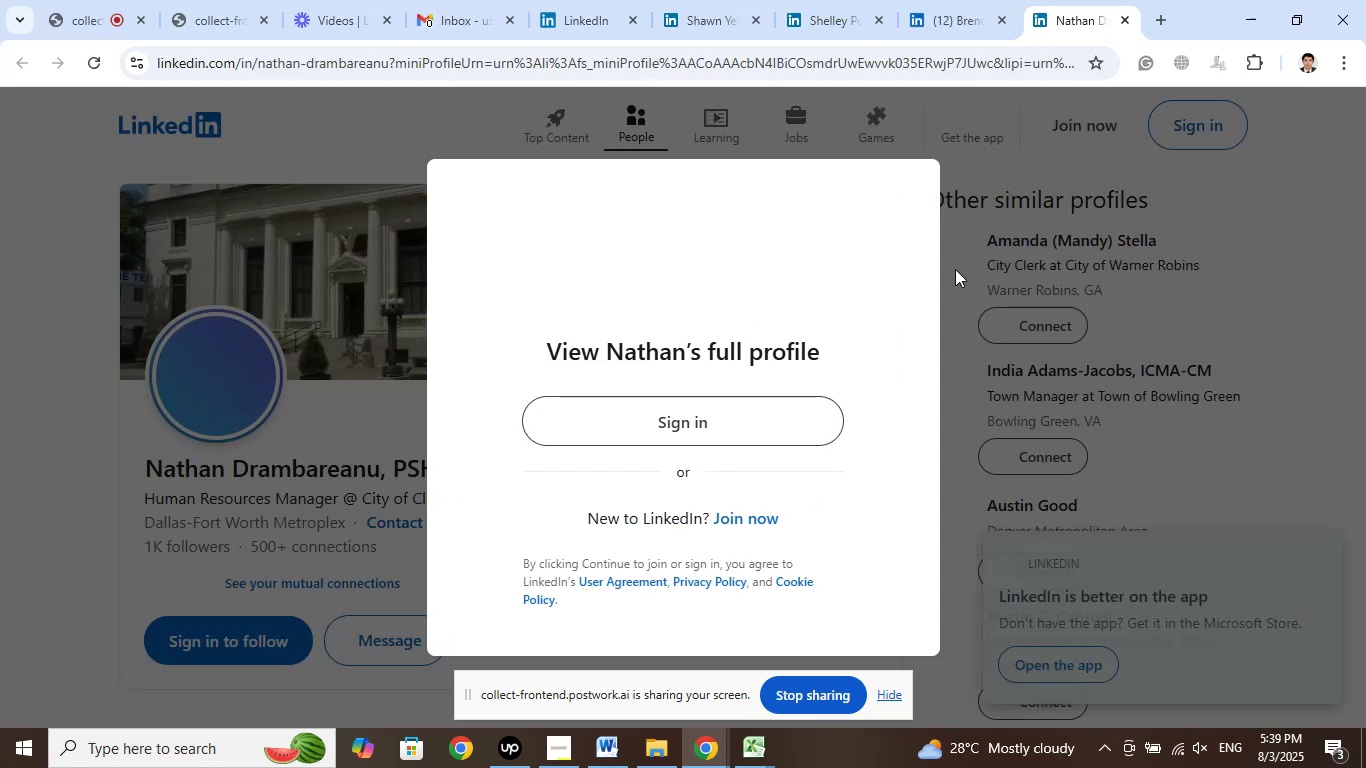 
wait(7.01)
 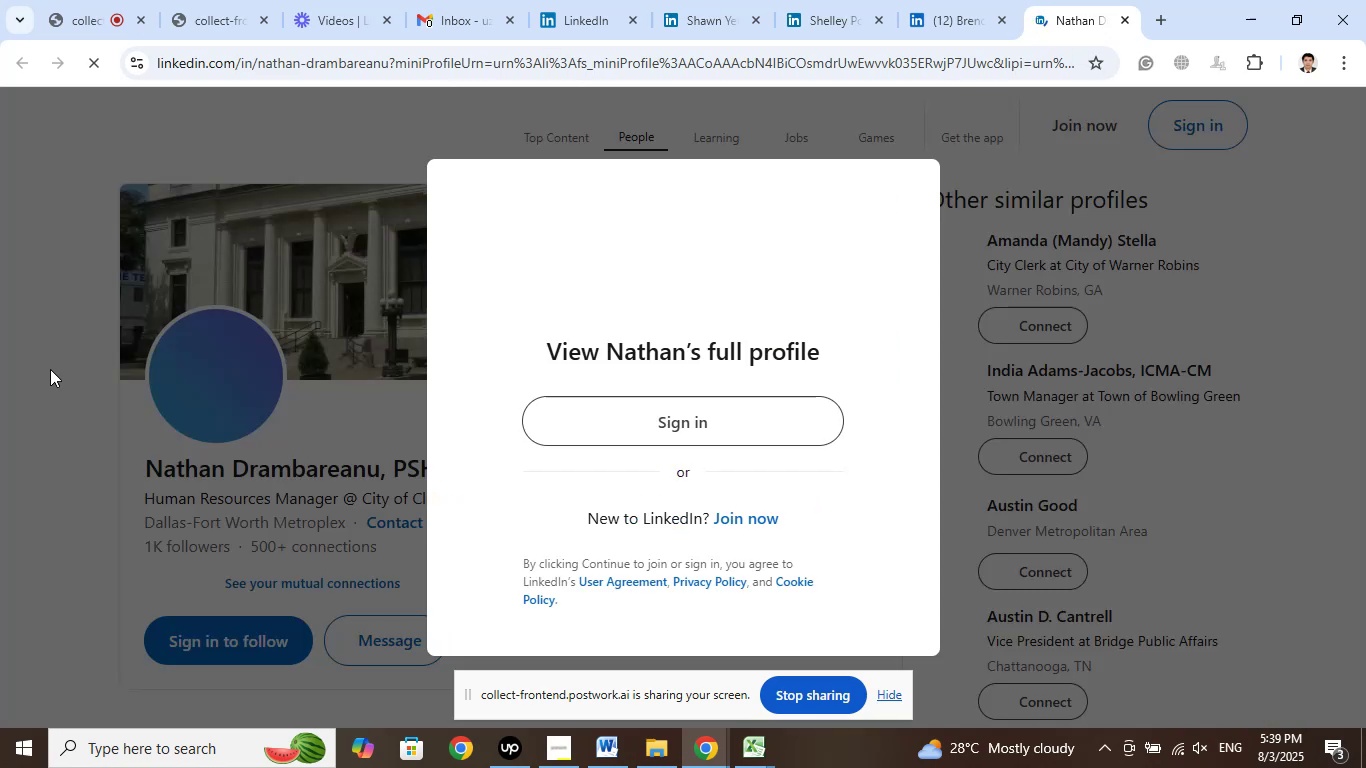 
left_click([1126, 23])
 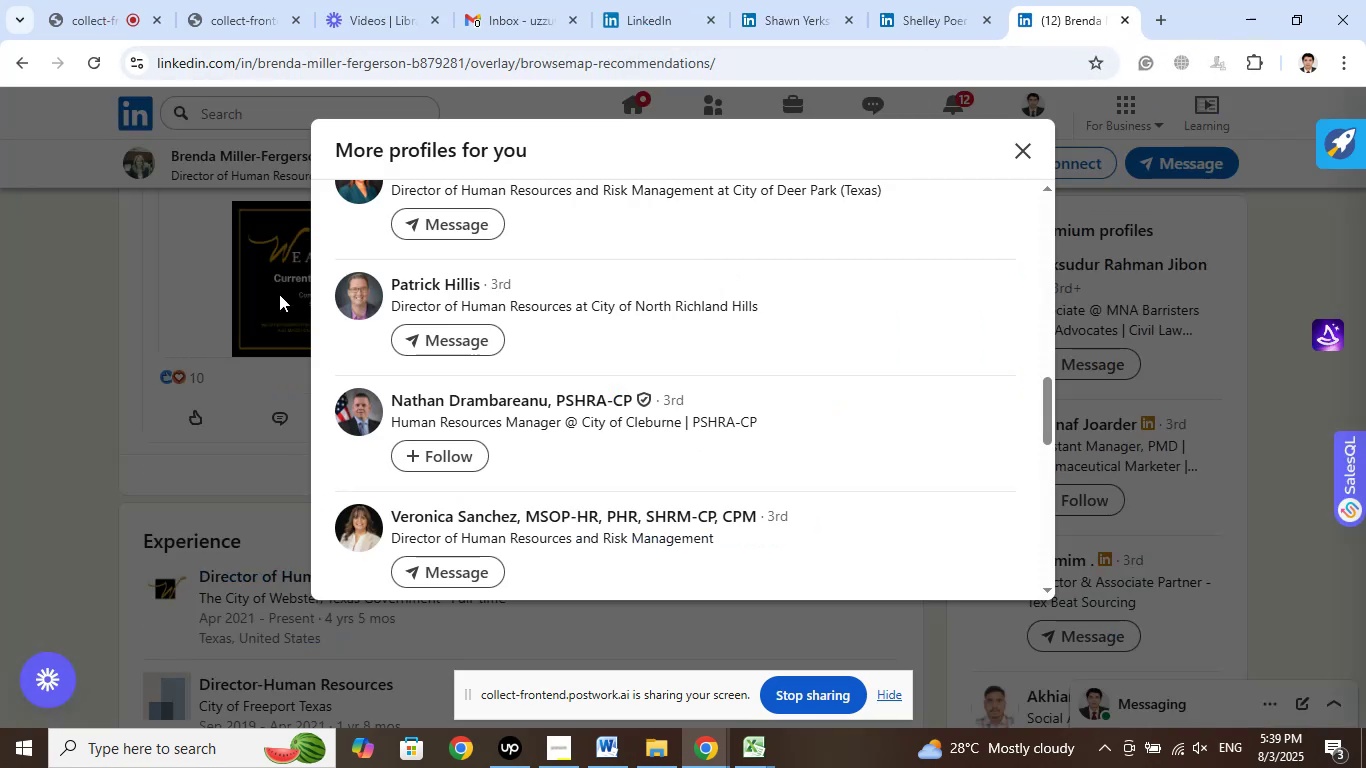 
left_click([119, 0])
 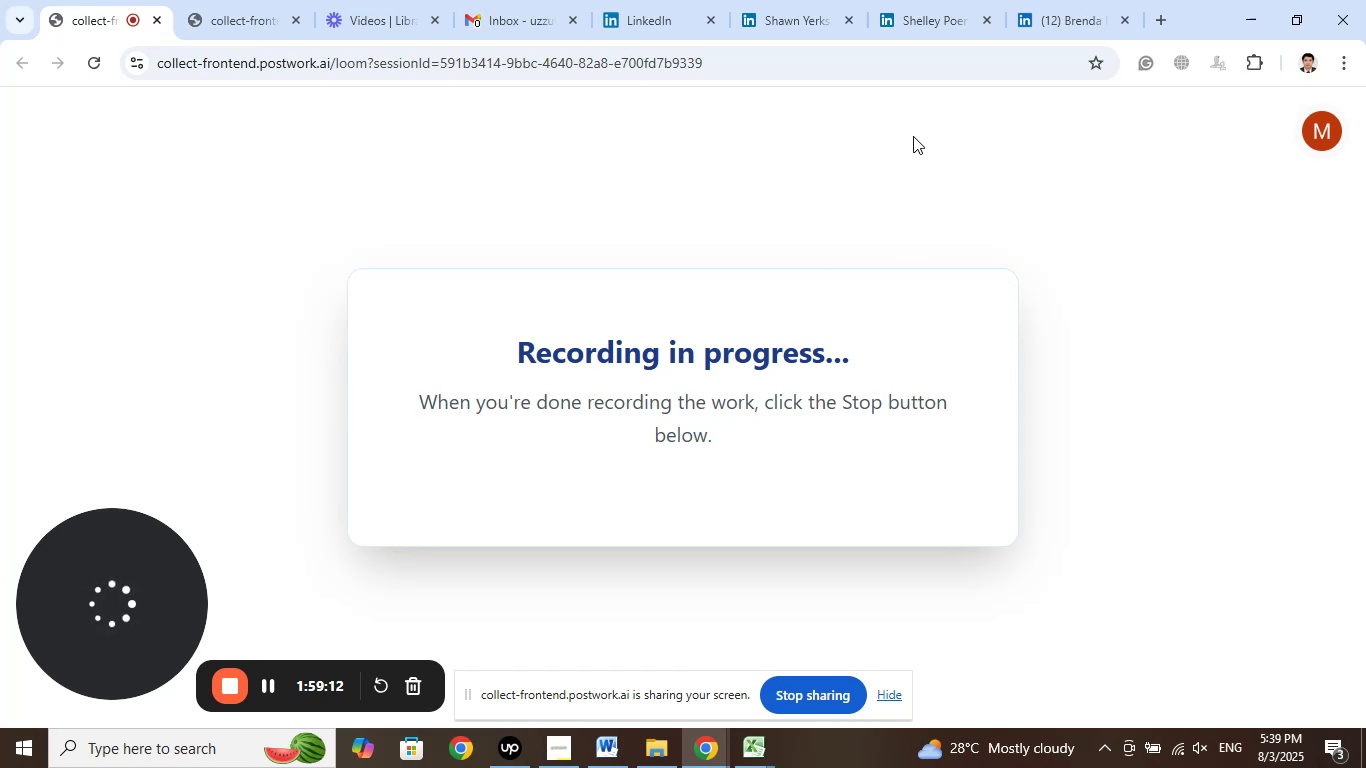 
left_click([513, 751])
 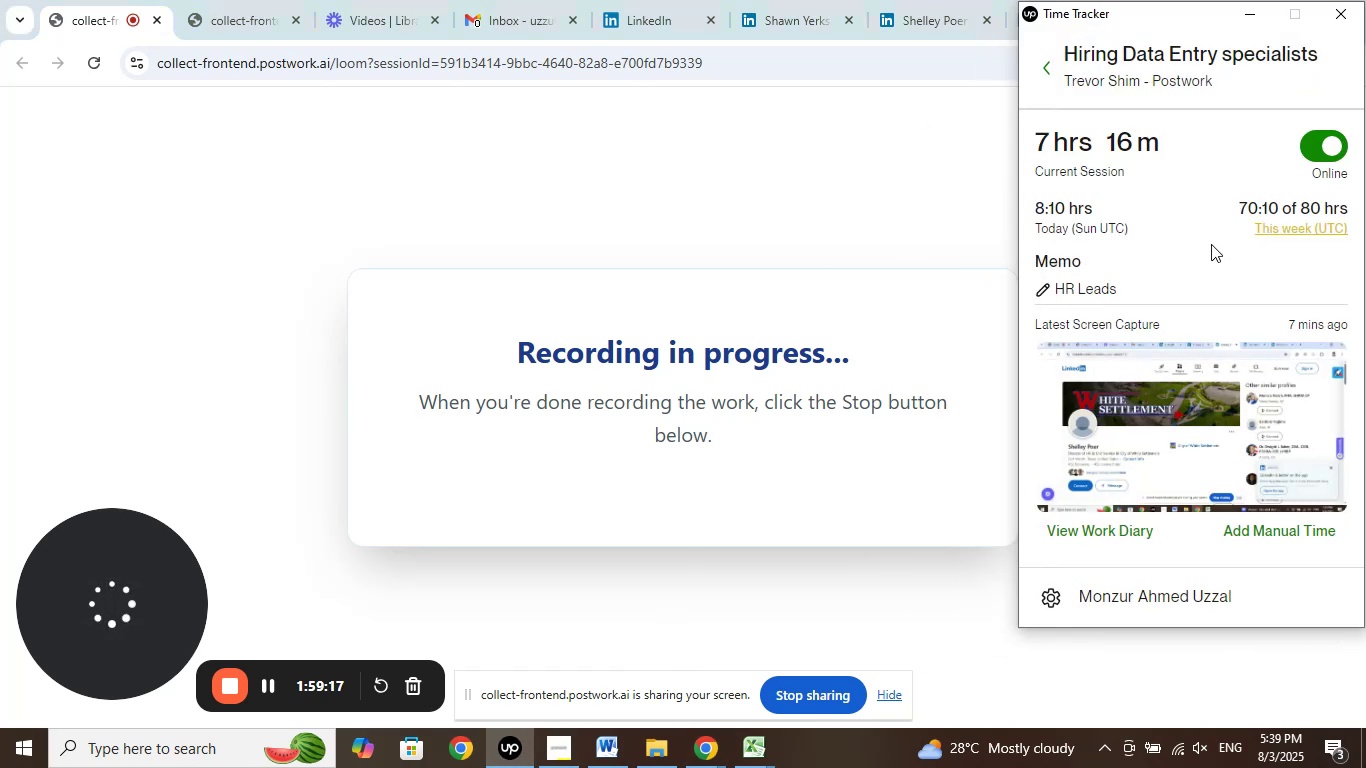 
wait(9.08)
 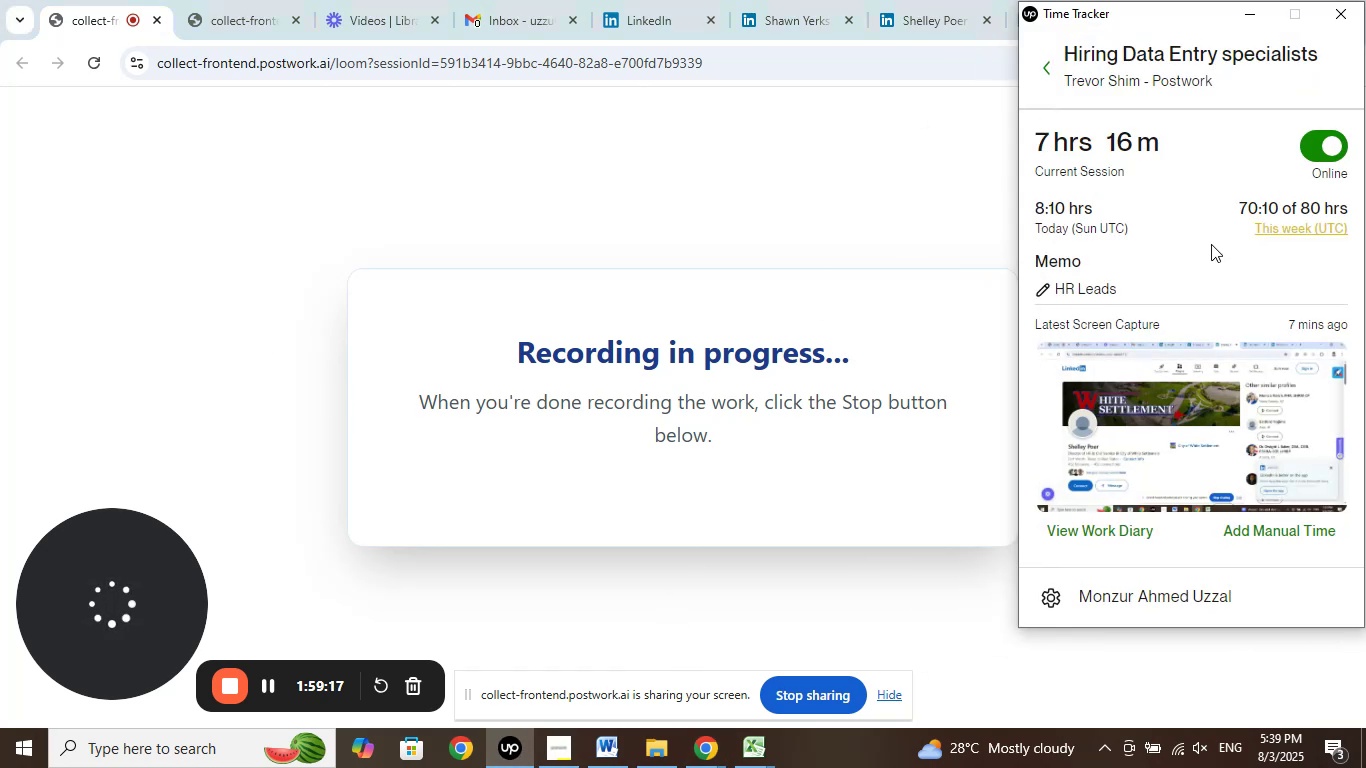 
left_click([1232, 21])
 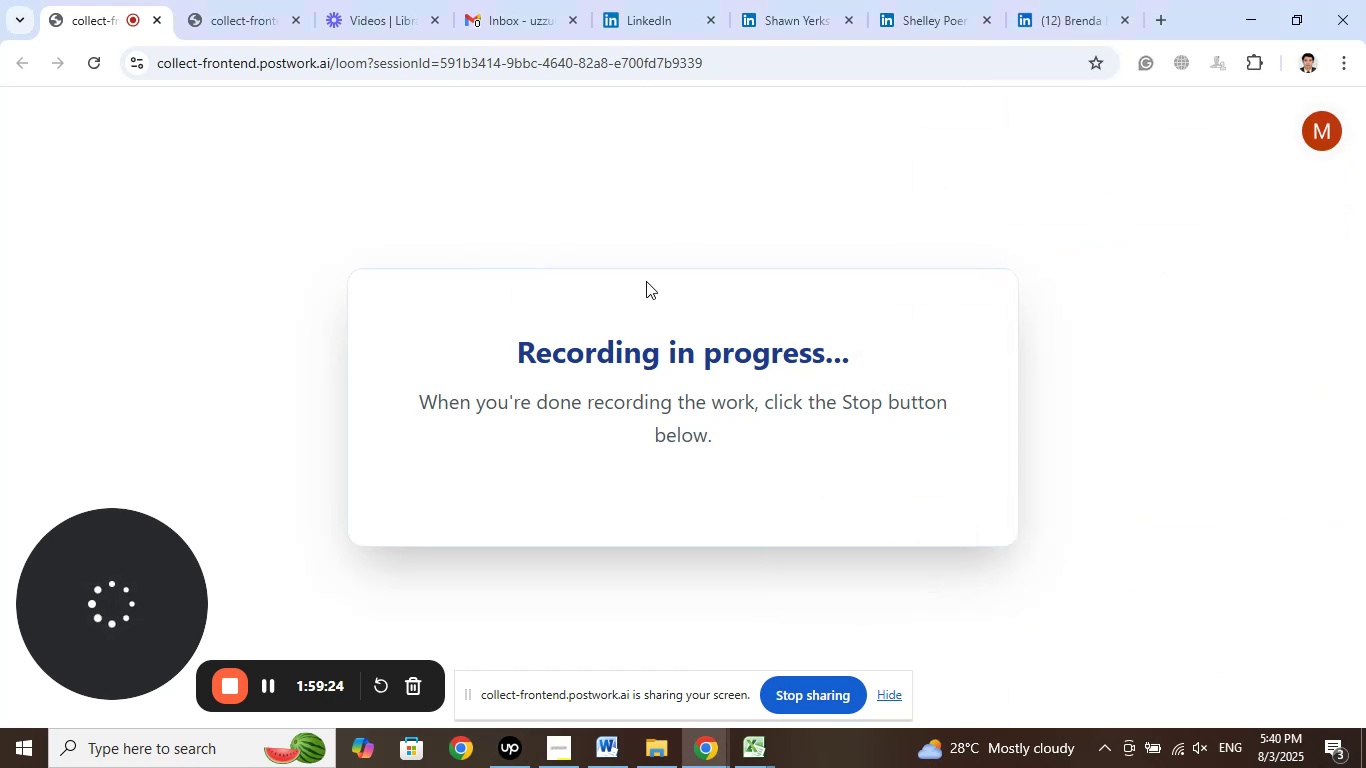 
left_click([922, 0])
 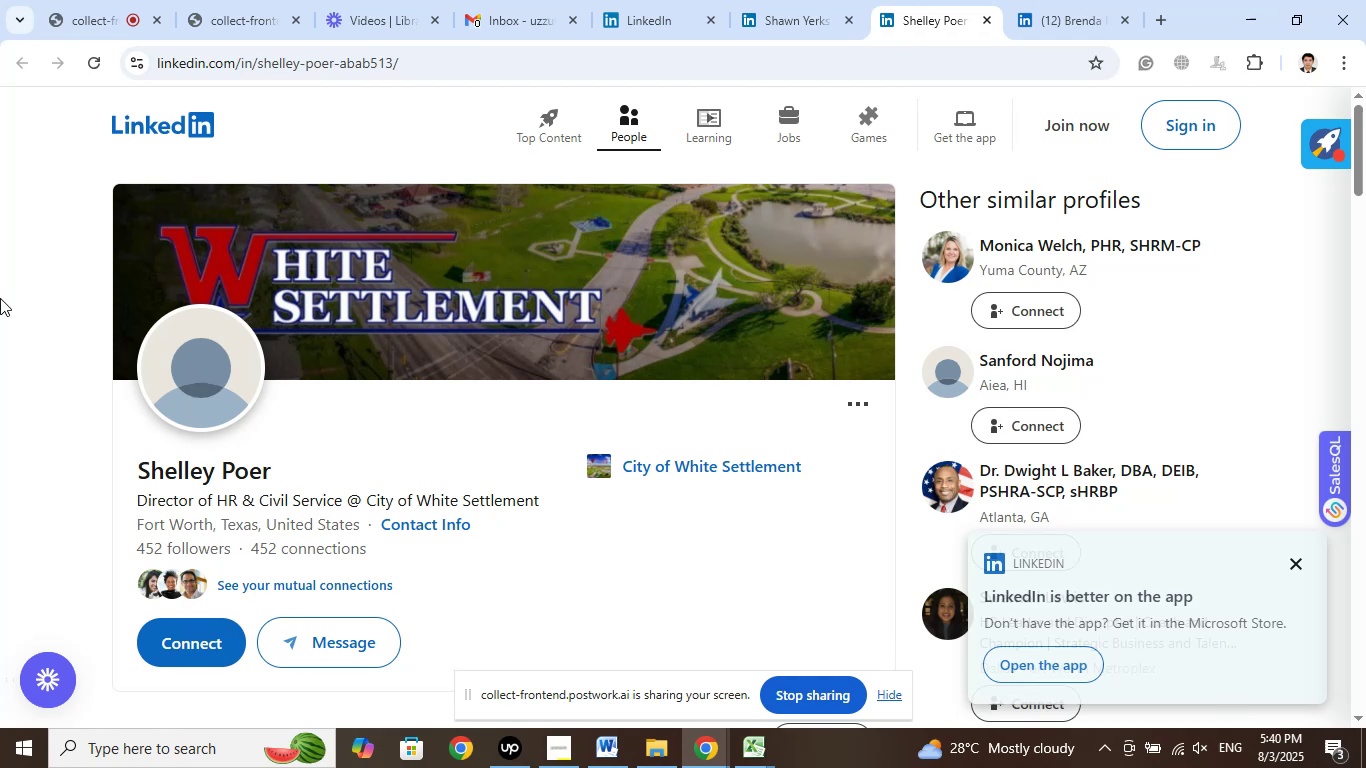 
wait(7.04)
 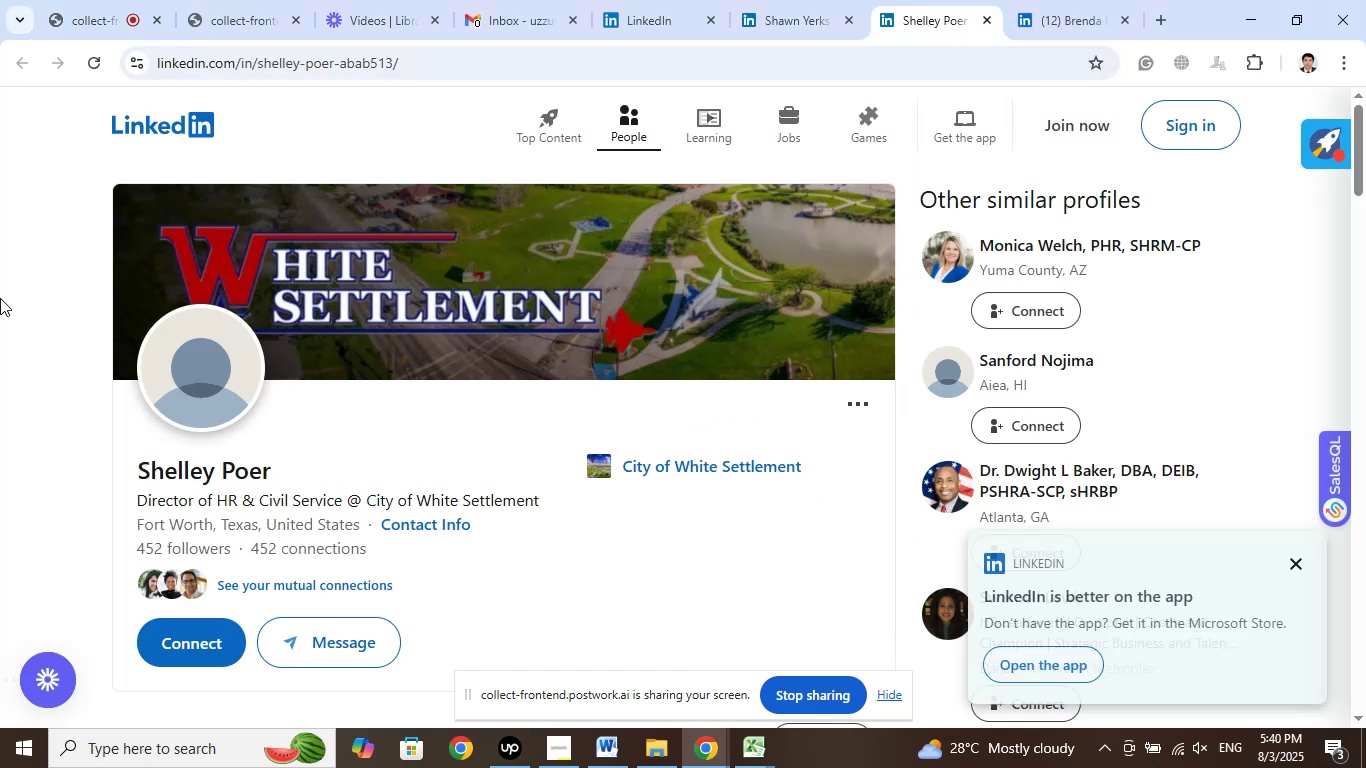 
left_click([653, 0])
 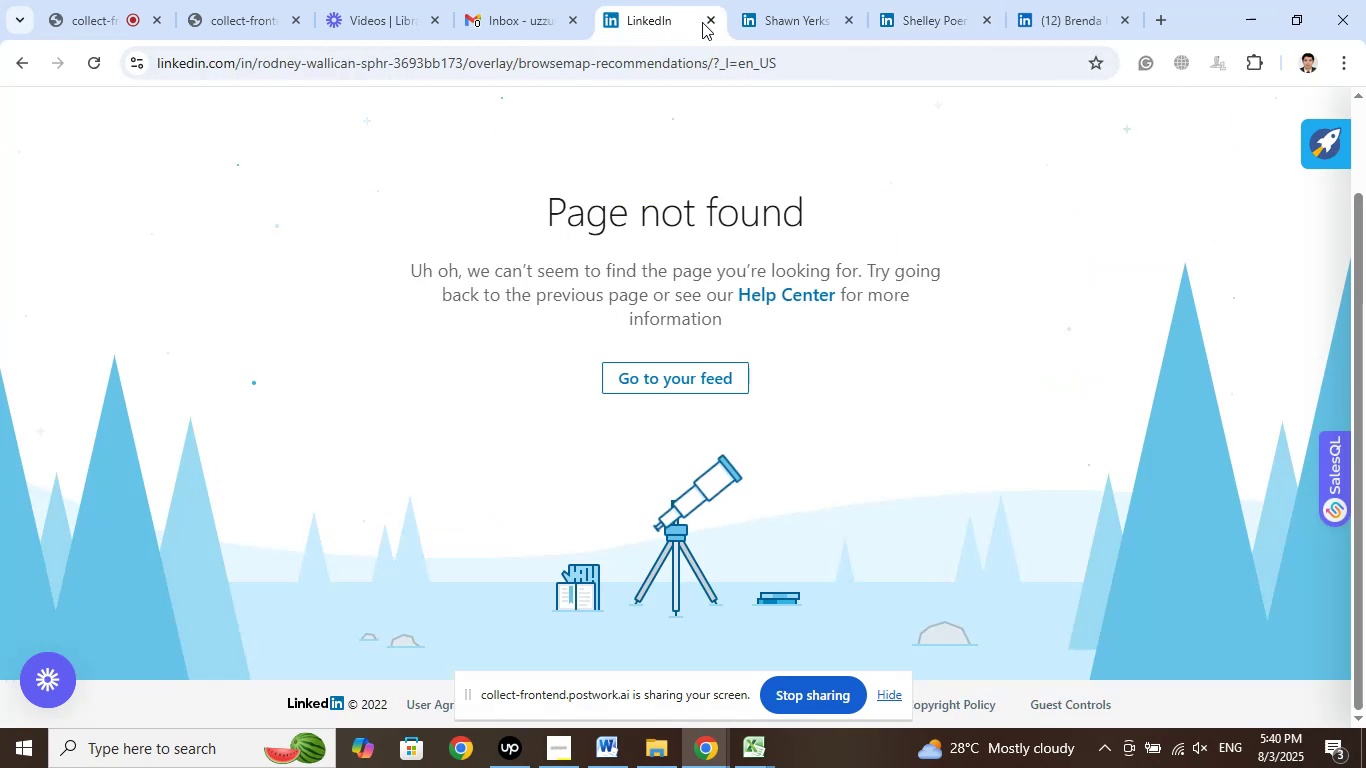 
left_click([707, 22])
 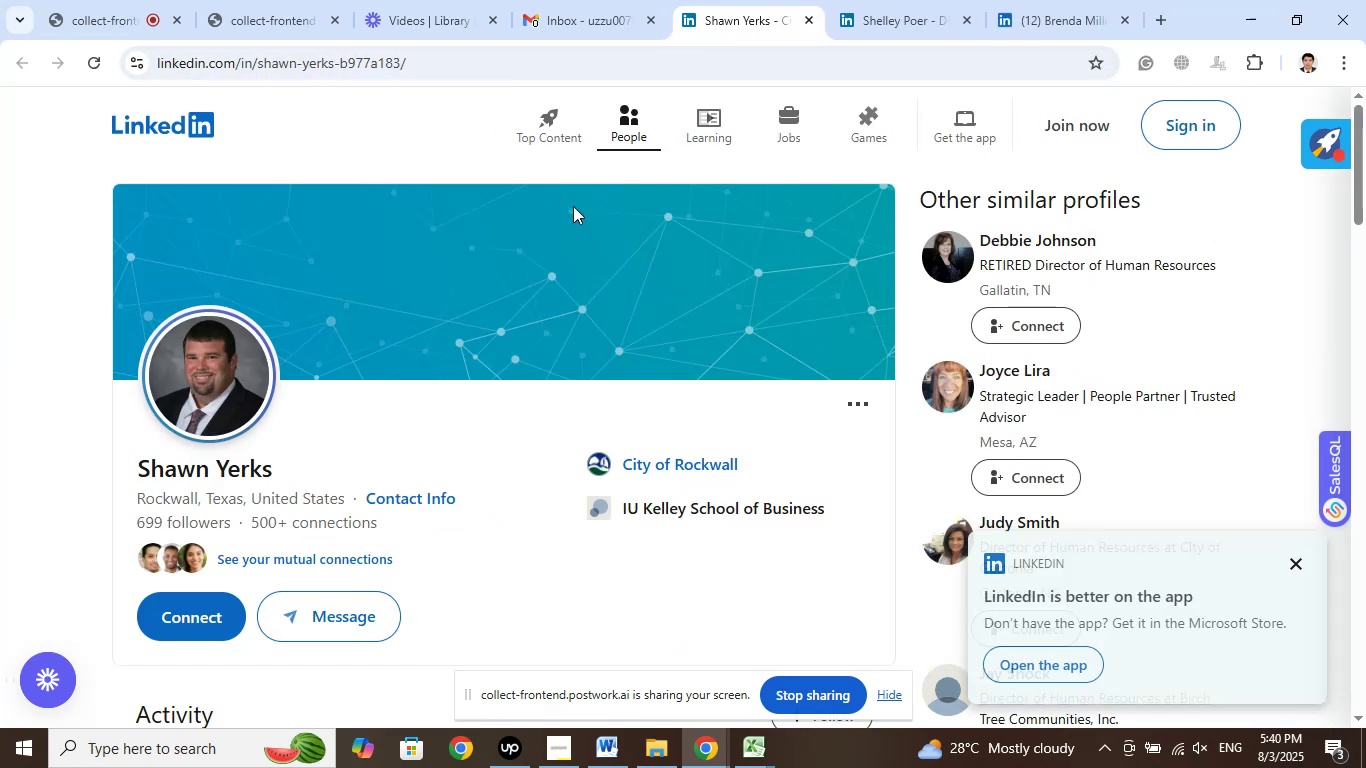 
left_click([805, 15])
 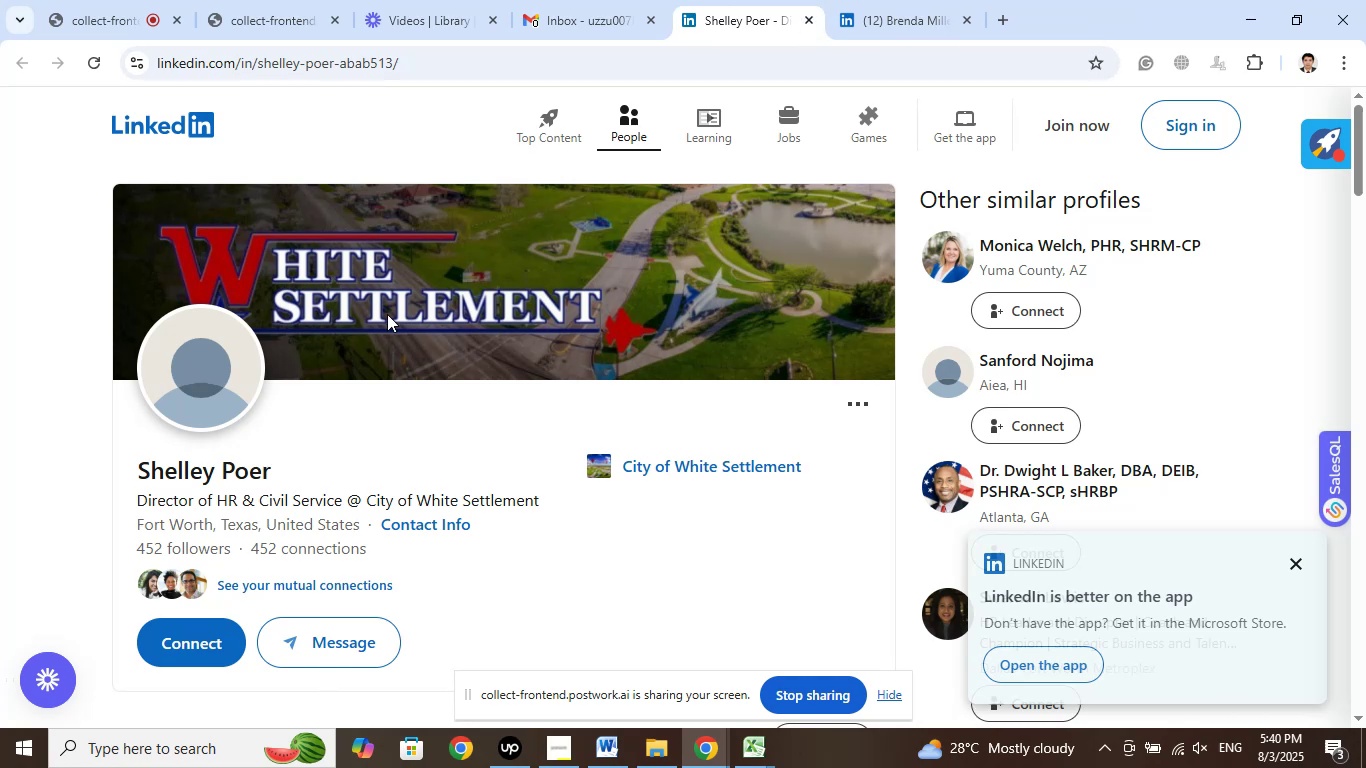 
left_click([134, 0])
 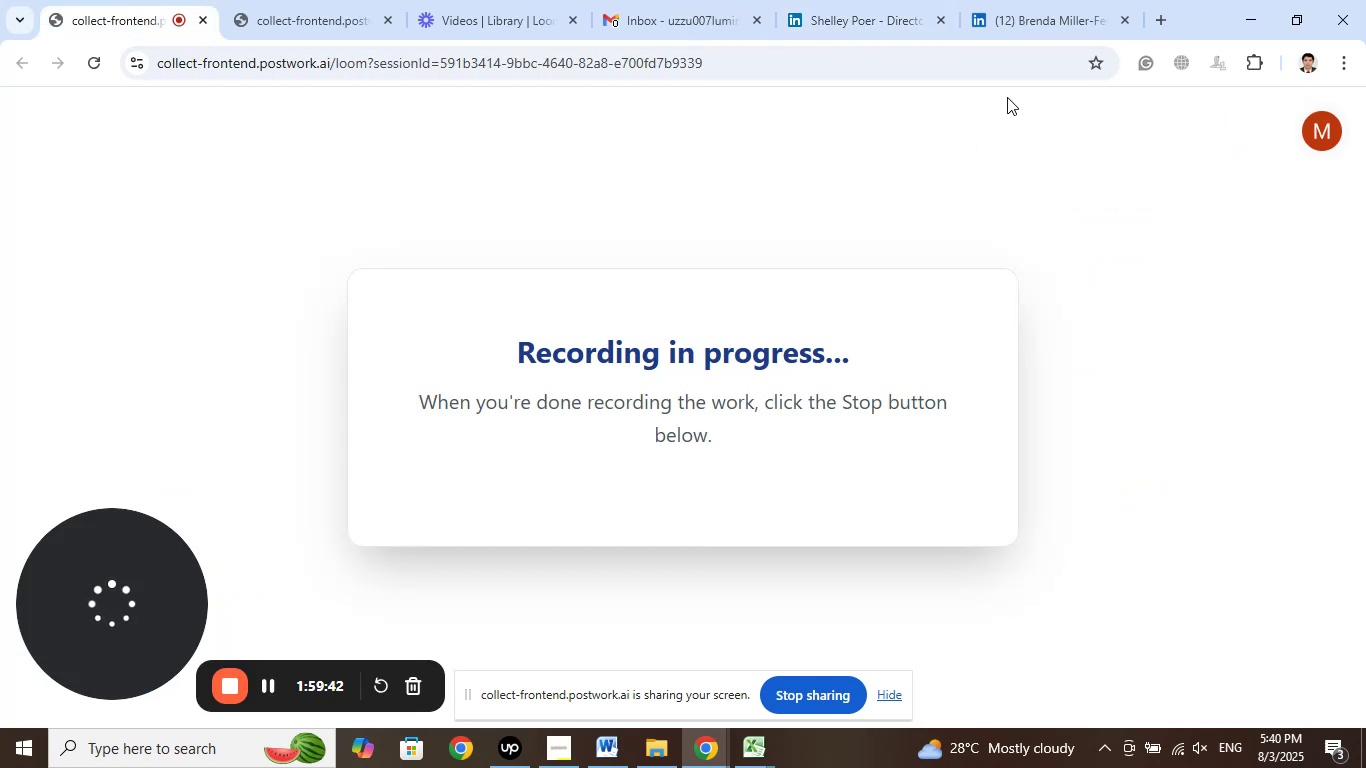 
left_click([916, 0])
 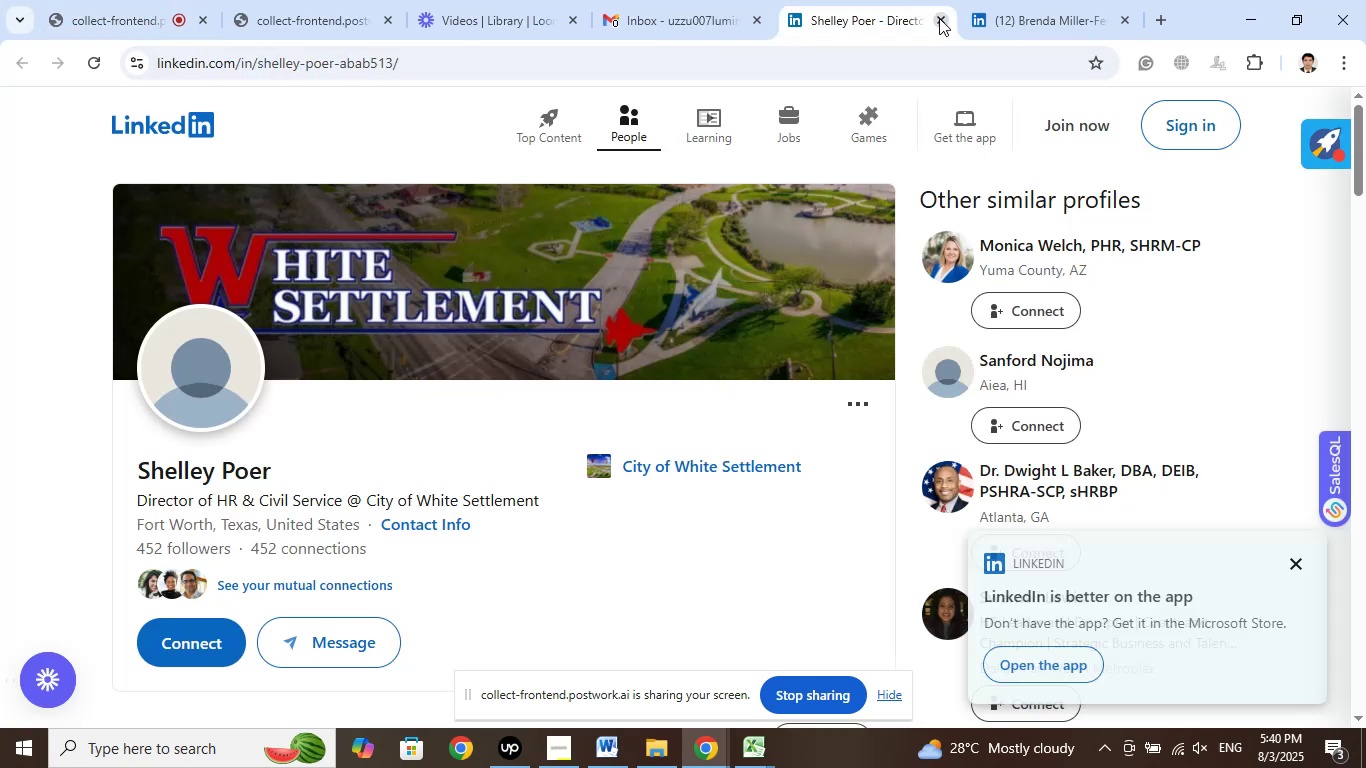 
wait(10.45)
 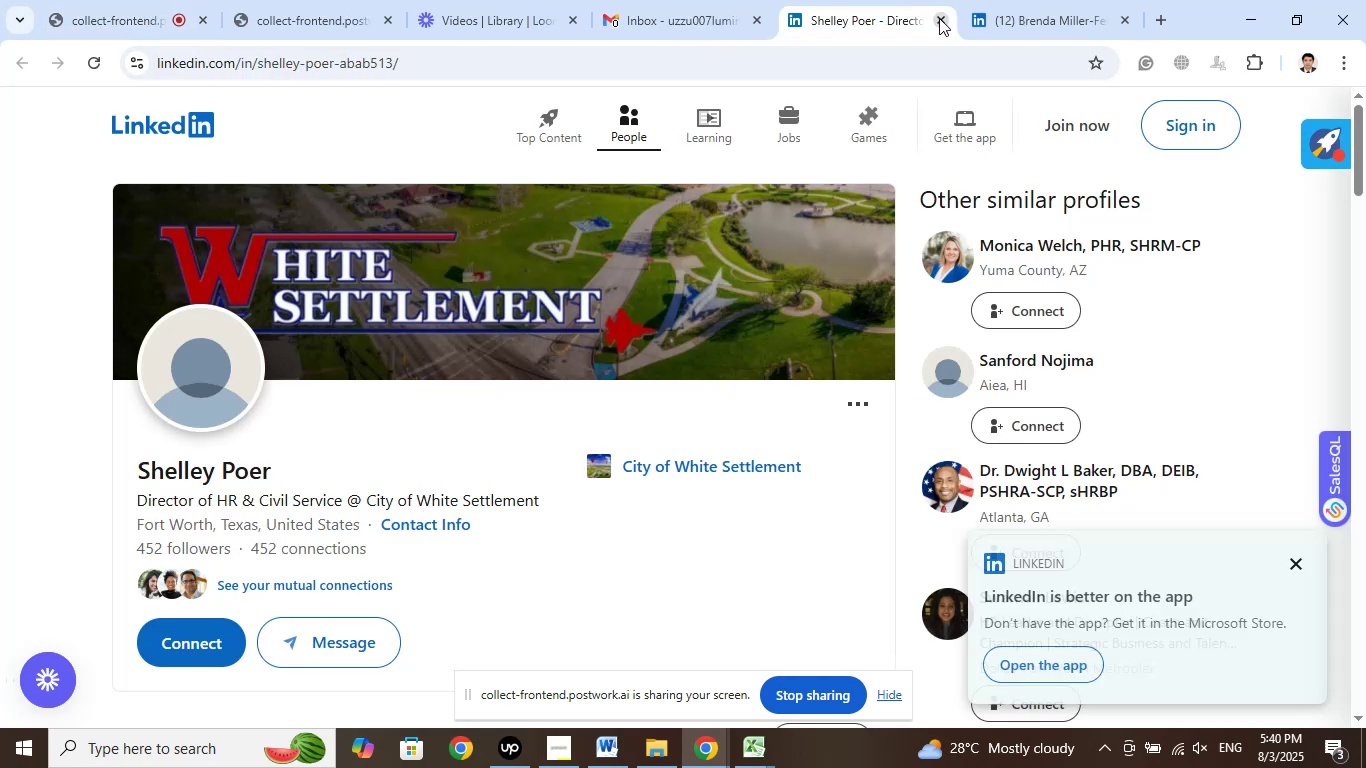 
left_click([110, 0])
 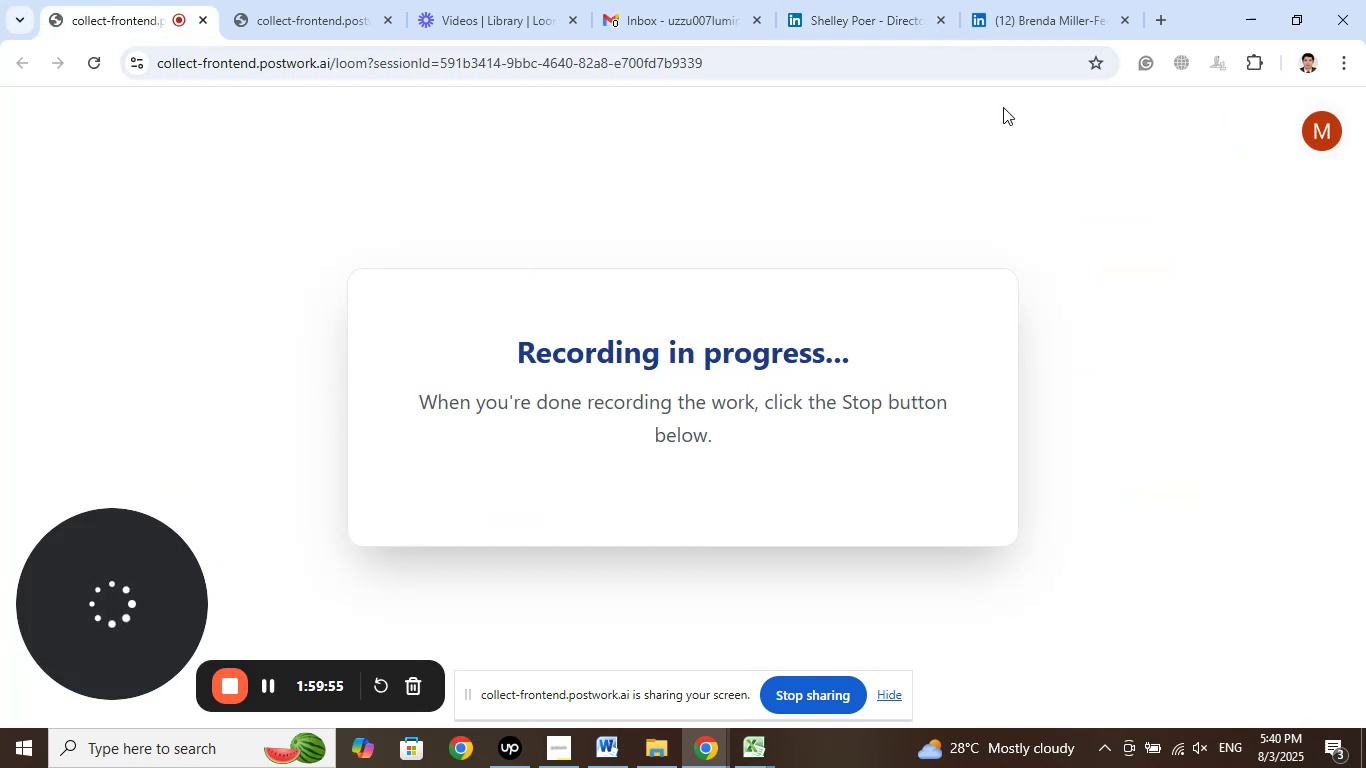 
left_click([1014, 11])
 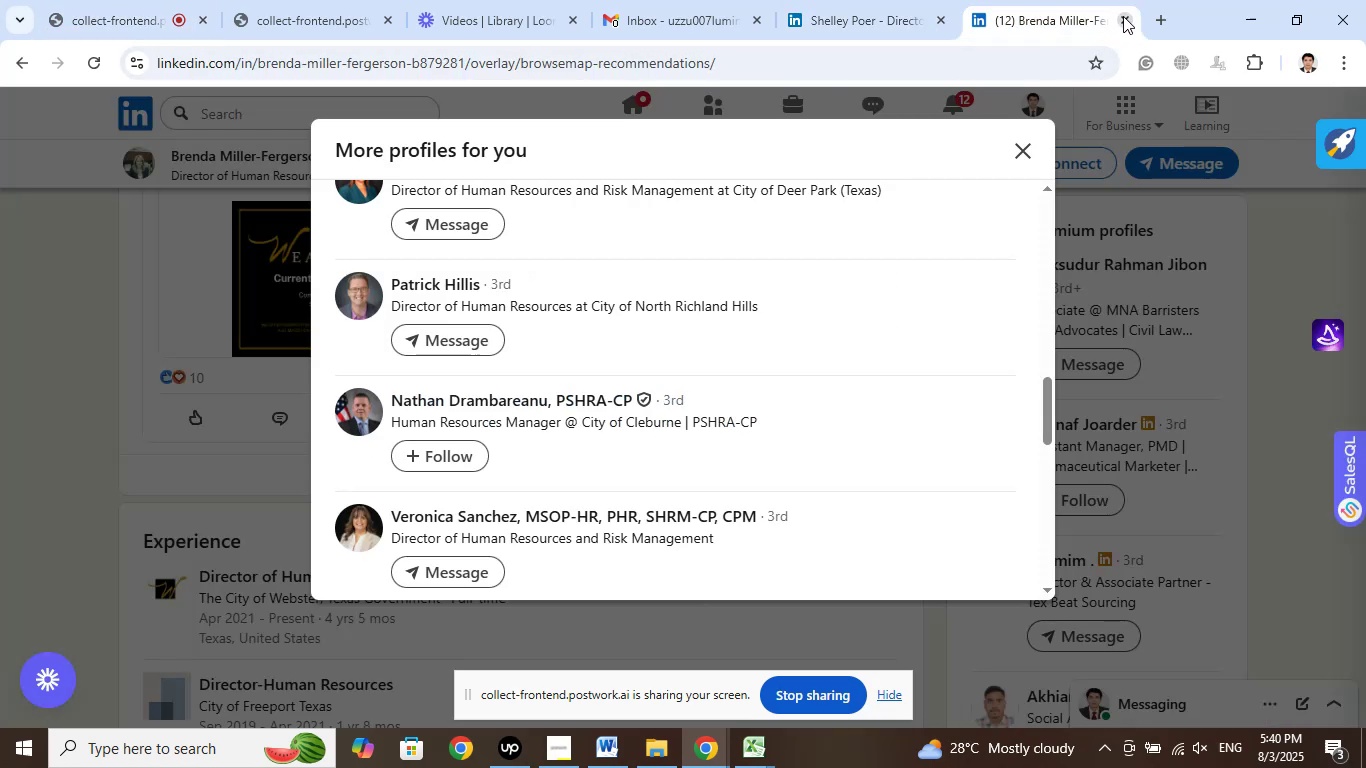 
left_click([1123, 16])
 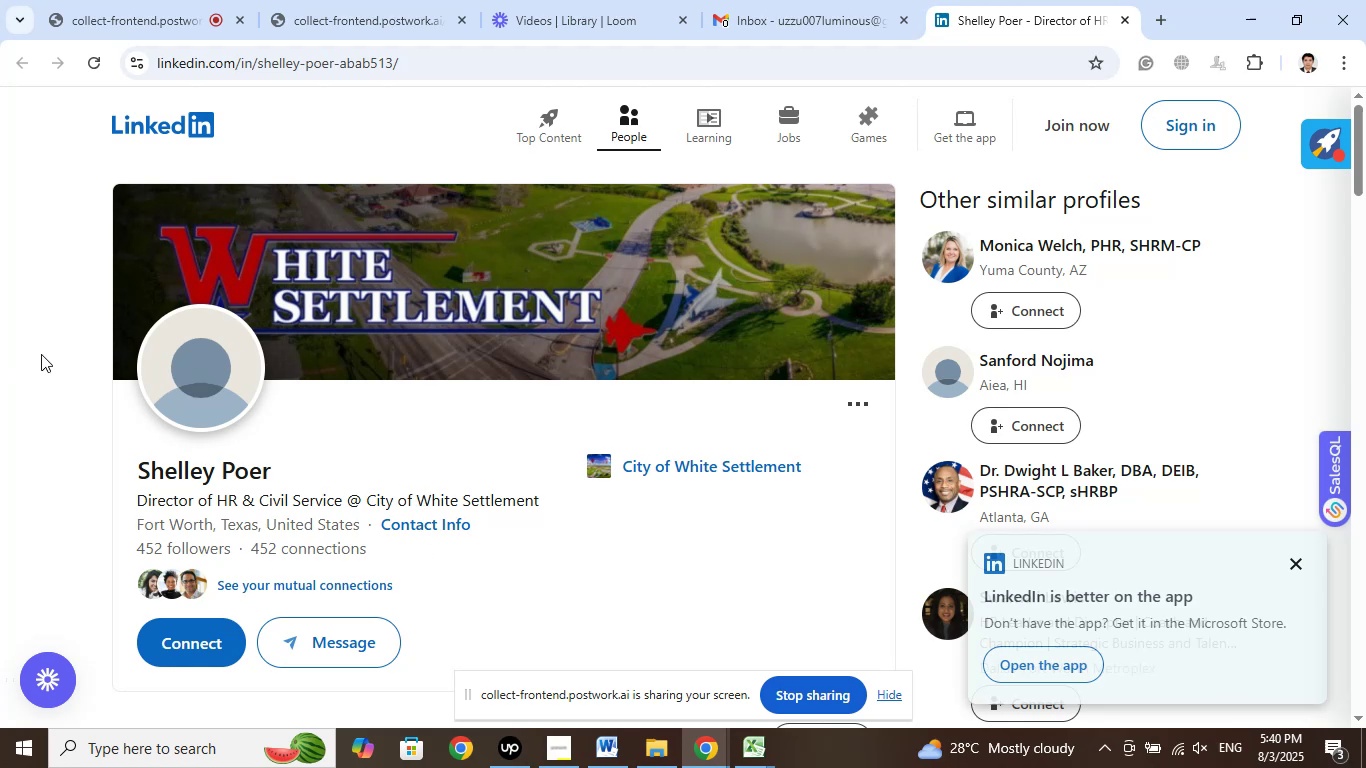 
wait(16.12)
 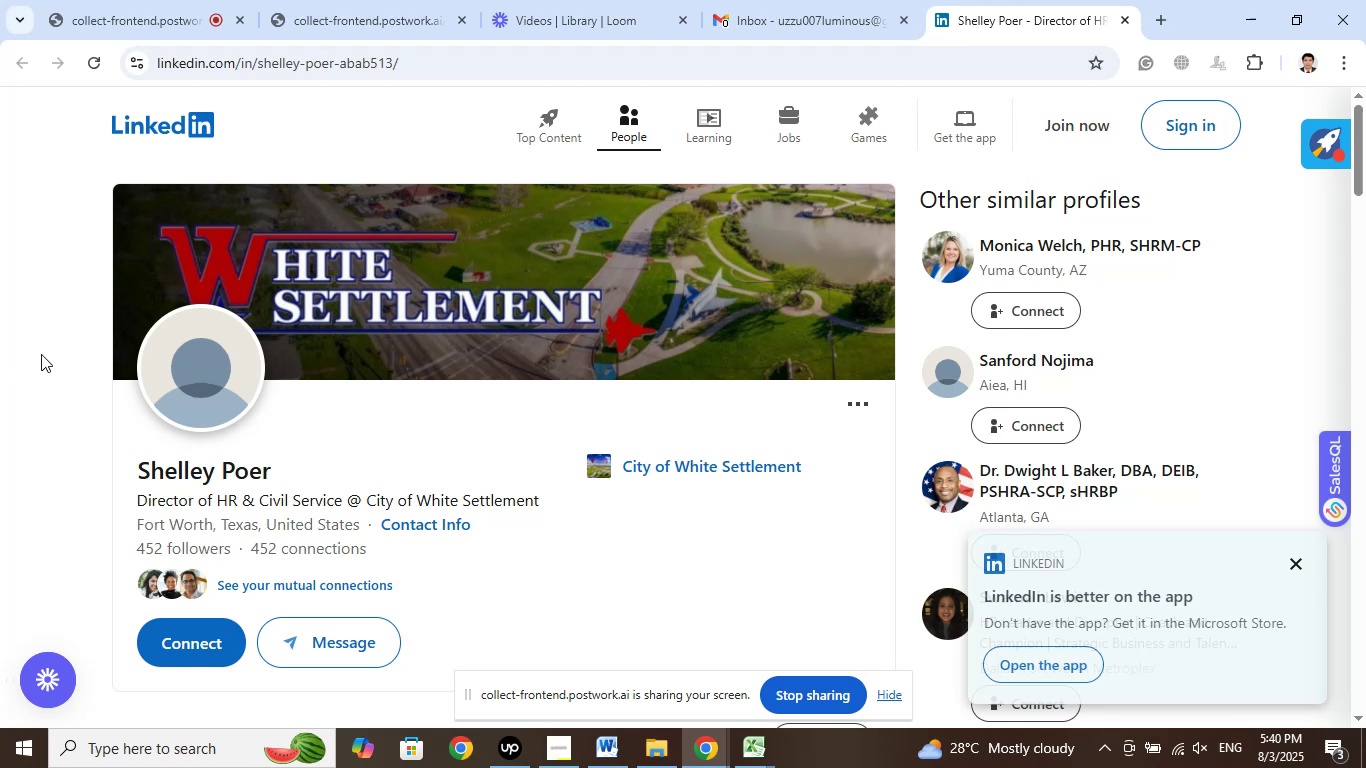 
left_click([978, 0])
 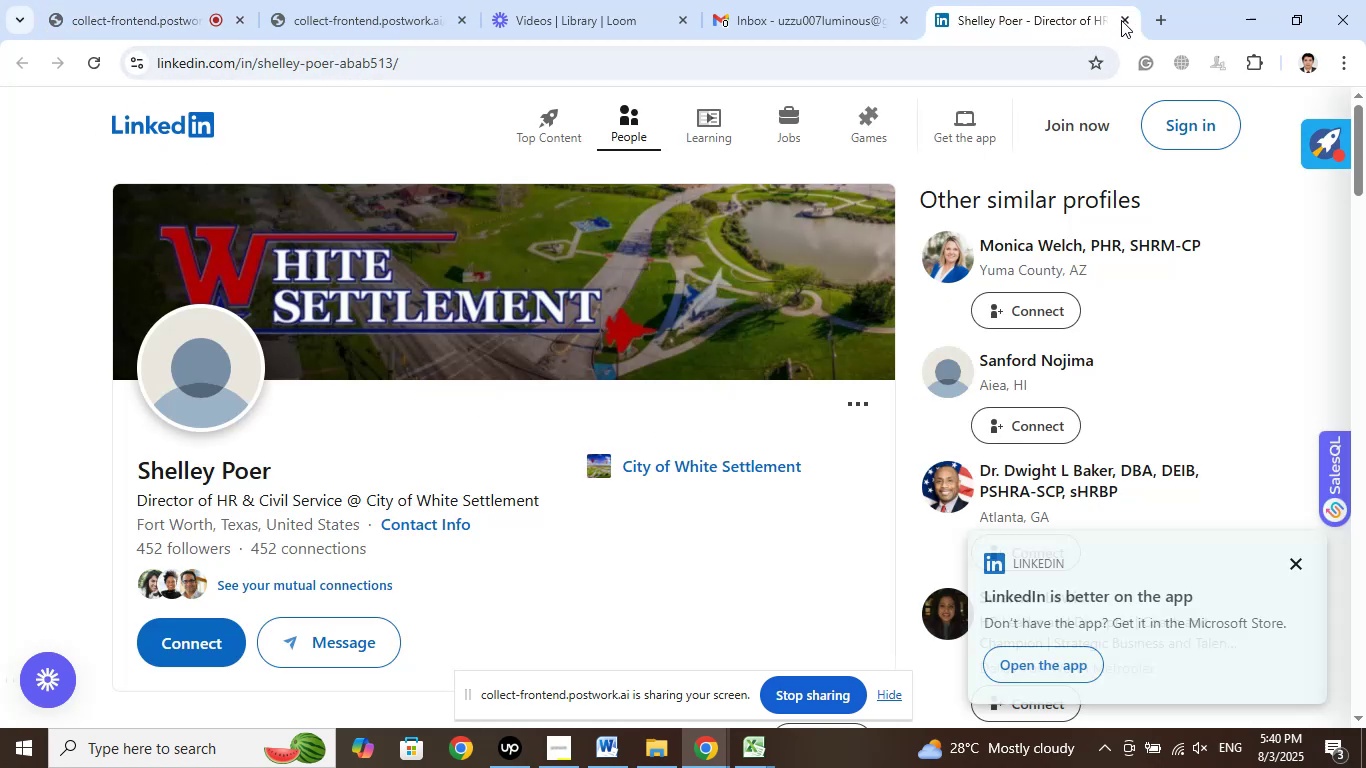 
left_click([1124, 20])
 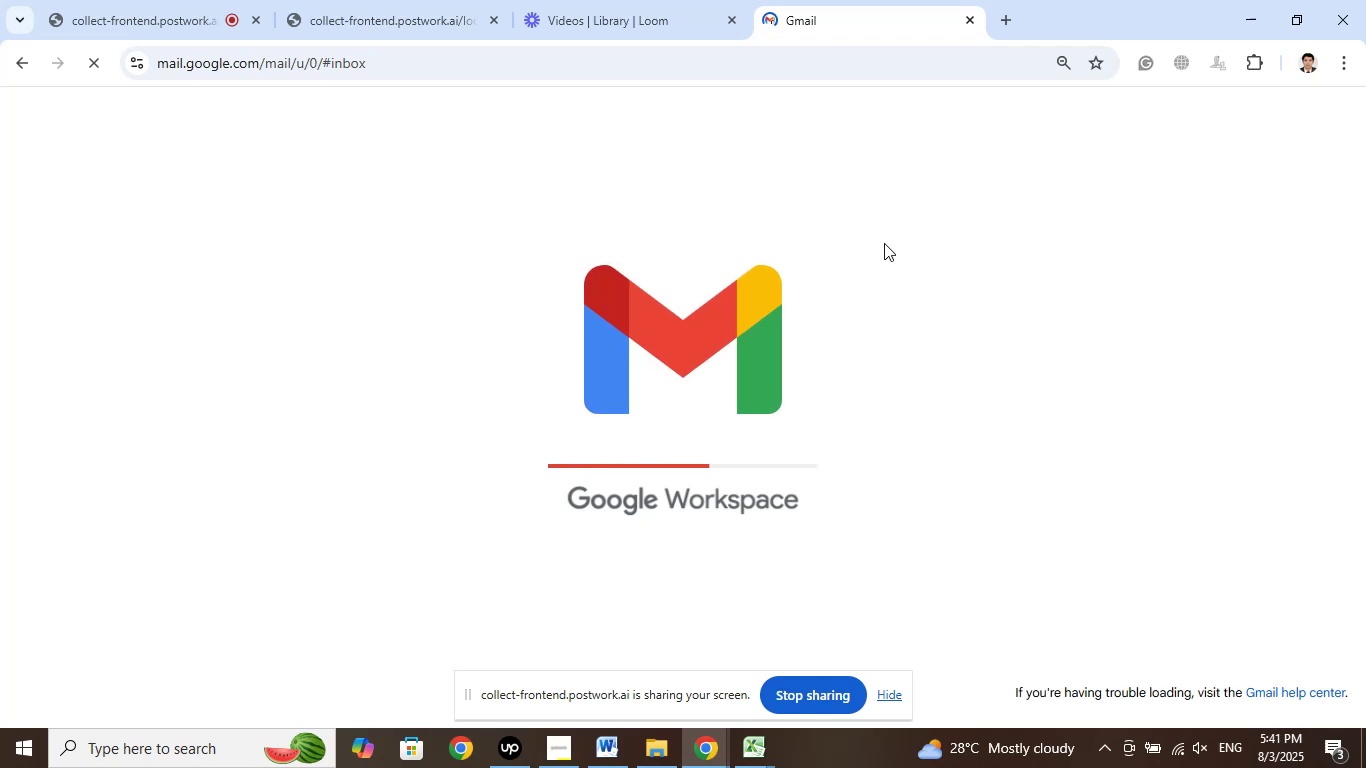 
wait(11.79)
 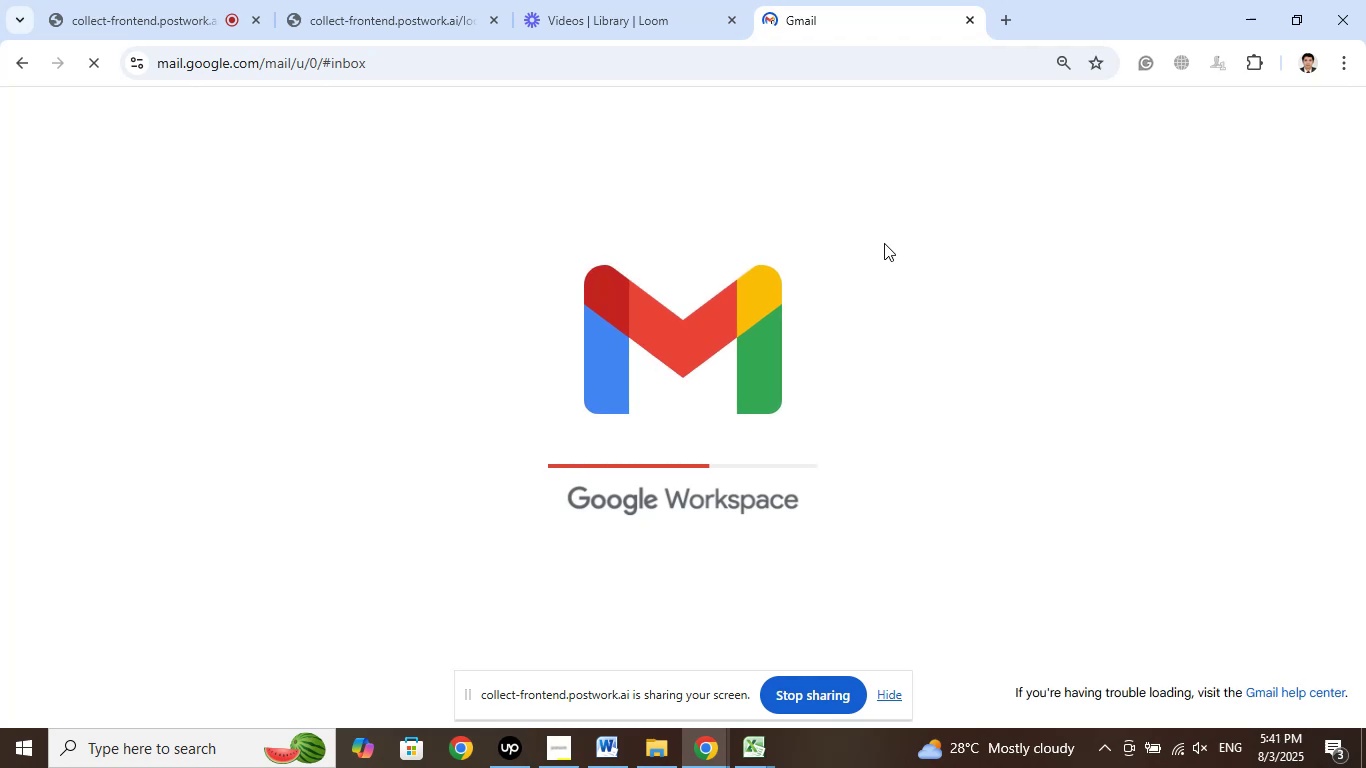 
left_click([1328, 125])
 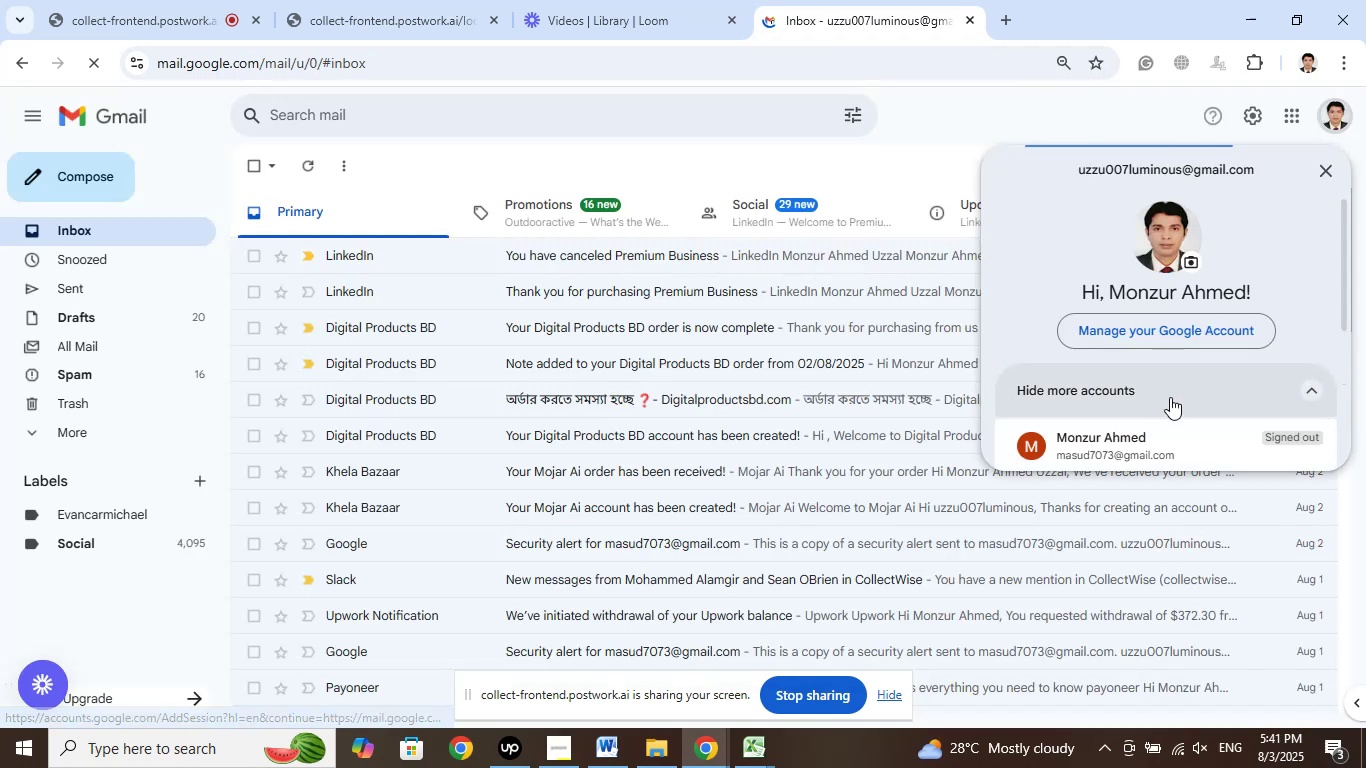 
scroll: coordinate [1177, 390], scroll_direction: down, amount: 3.0
 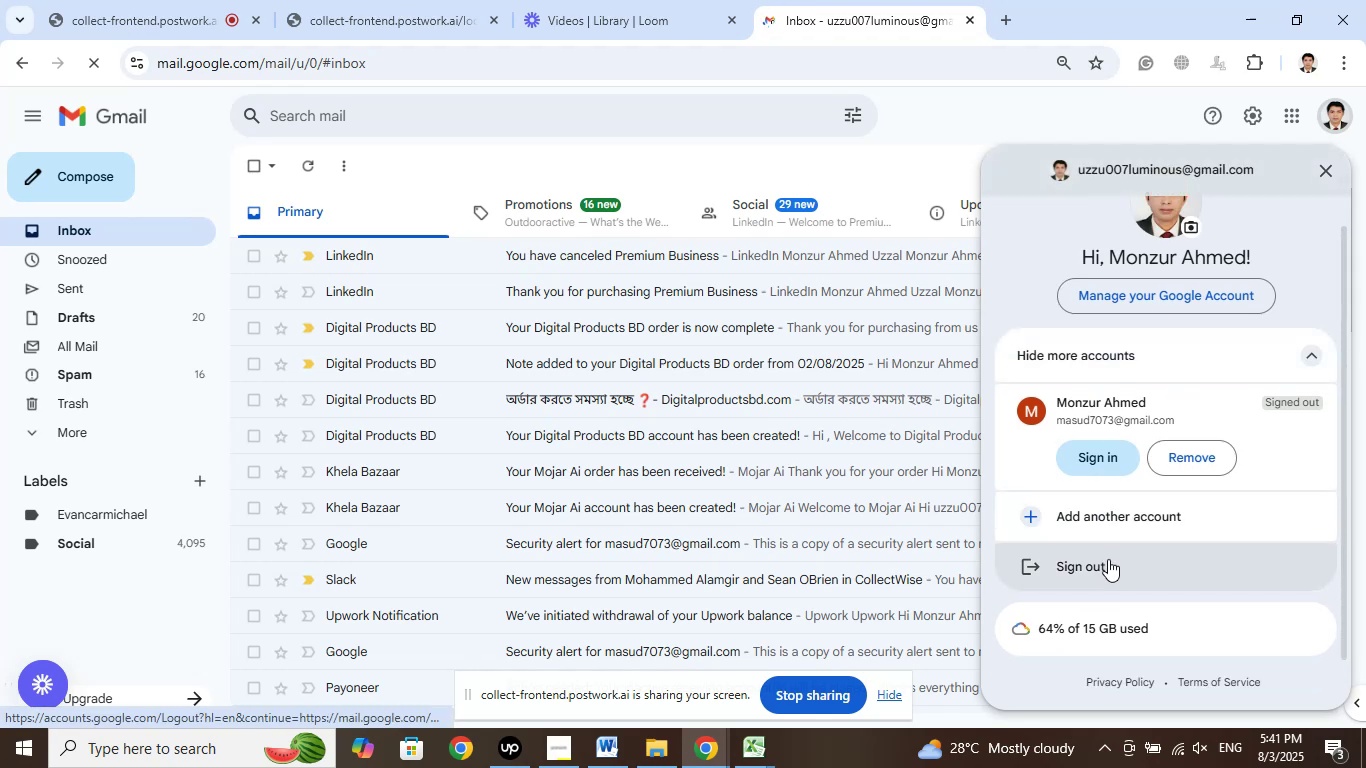 
left_click([1108, 559])
 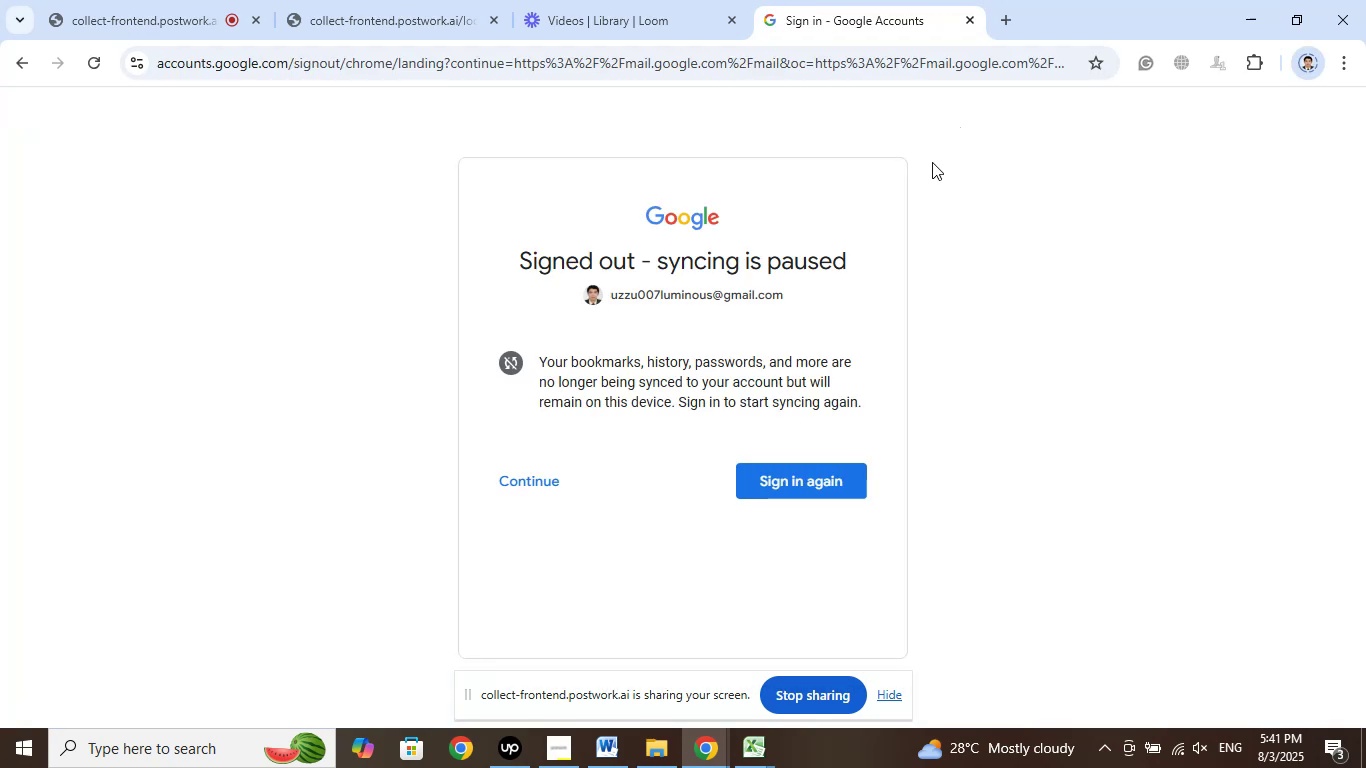 
wait(5.89)
 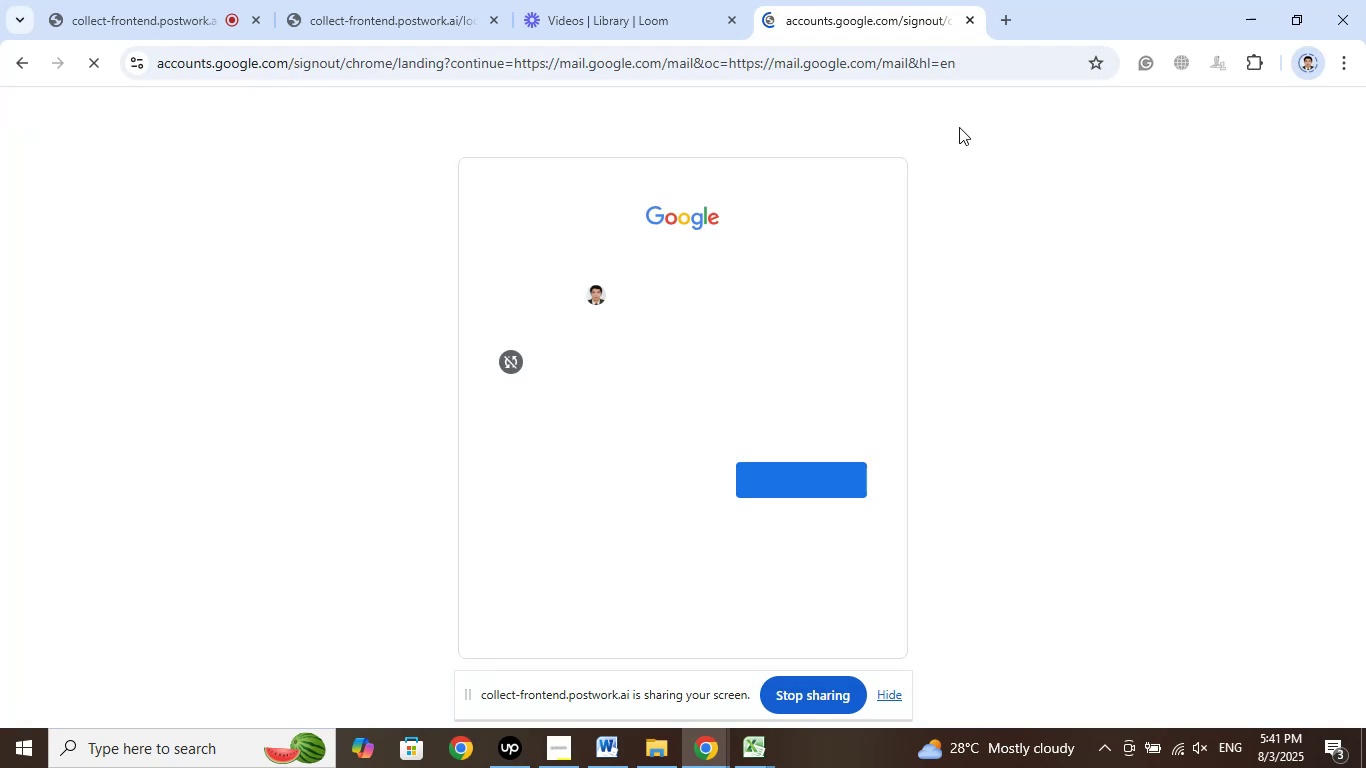 
left_click([973, 13])
 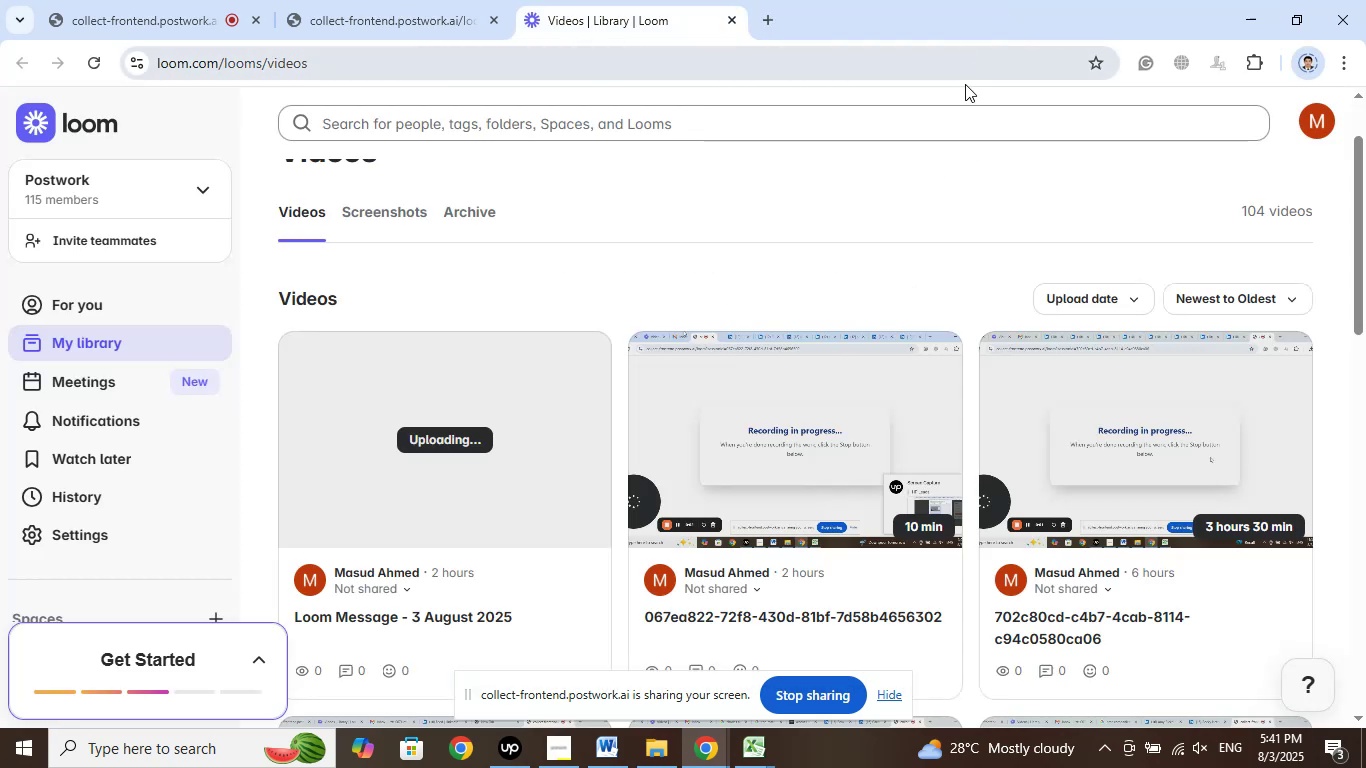 
mouse_move([826, 144])
 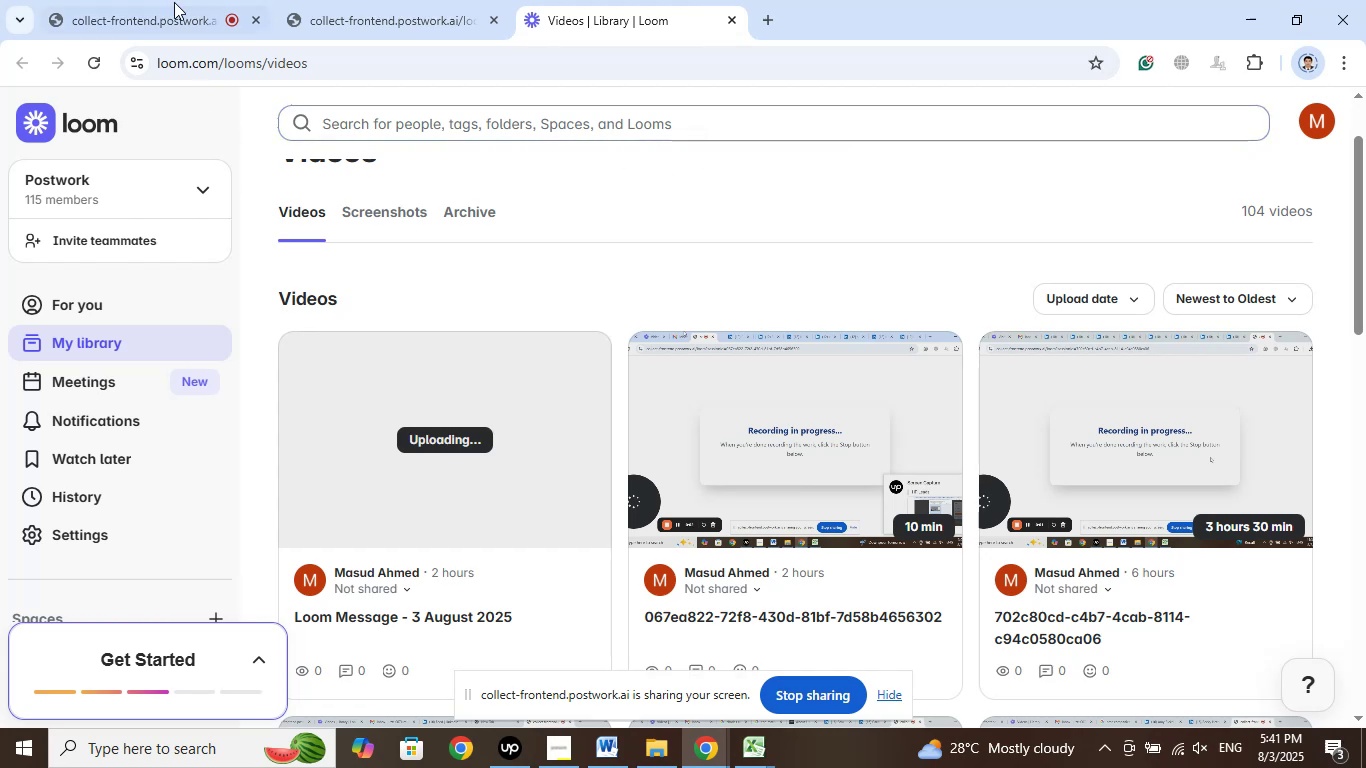 
left_click([176, 0])
 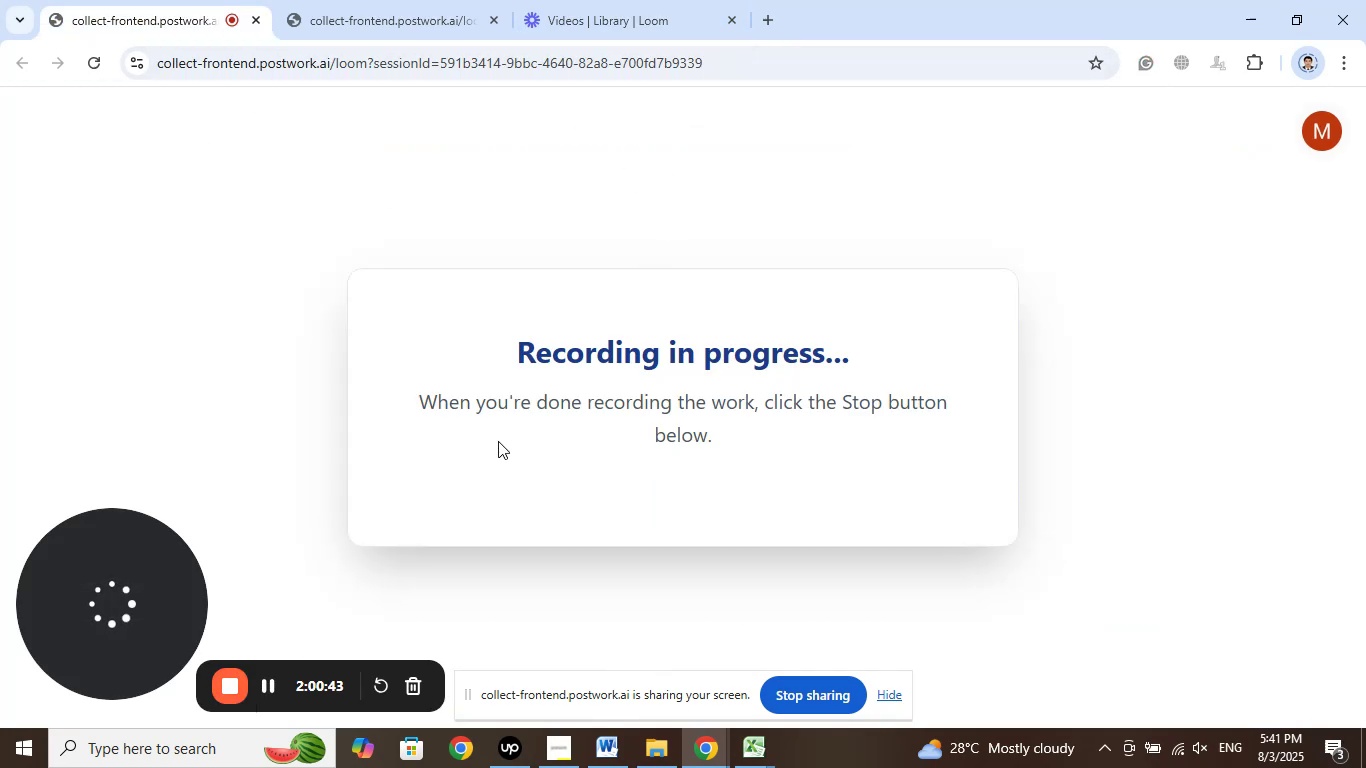 
left_click([776, 17])
 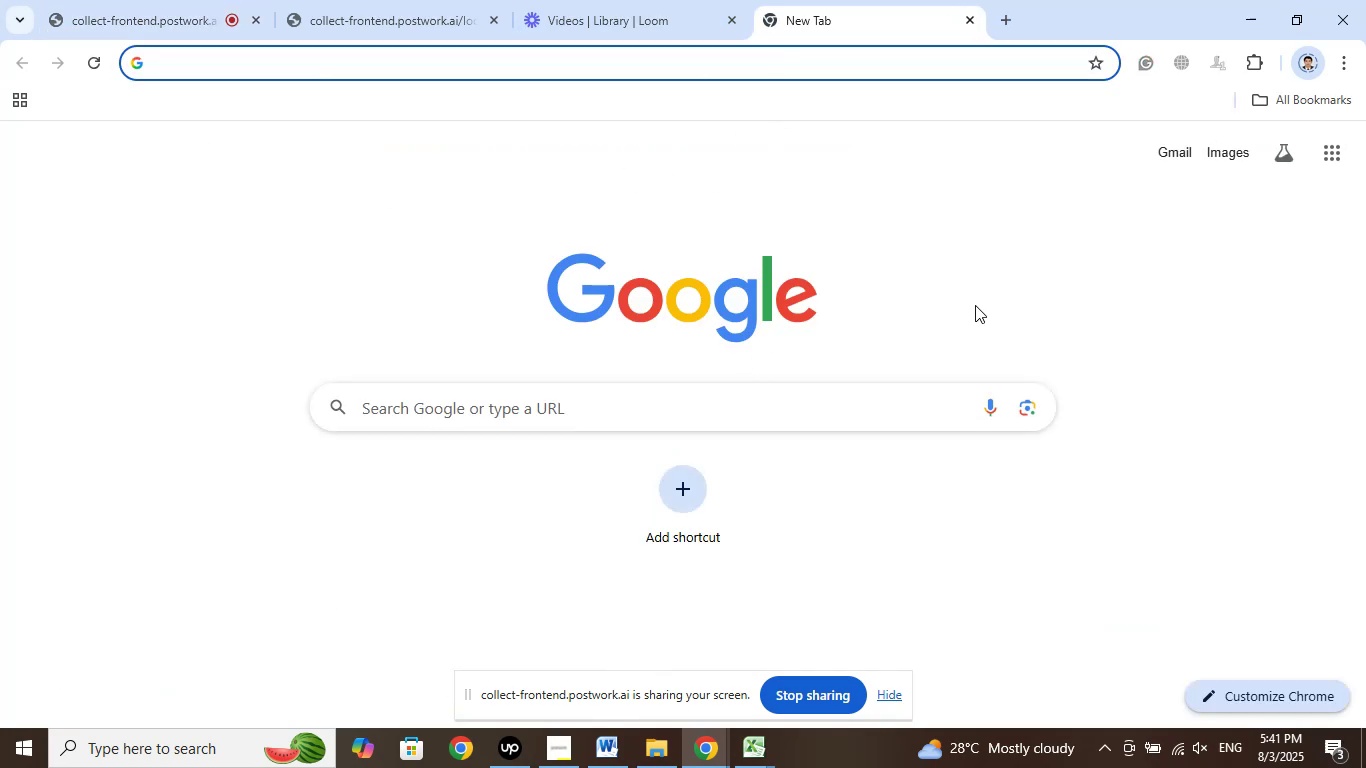 
wait(5.47)
 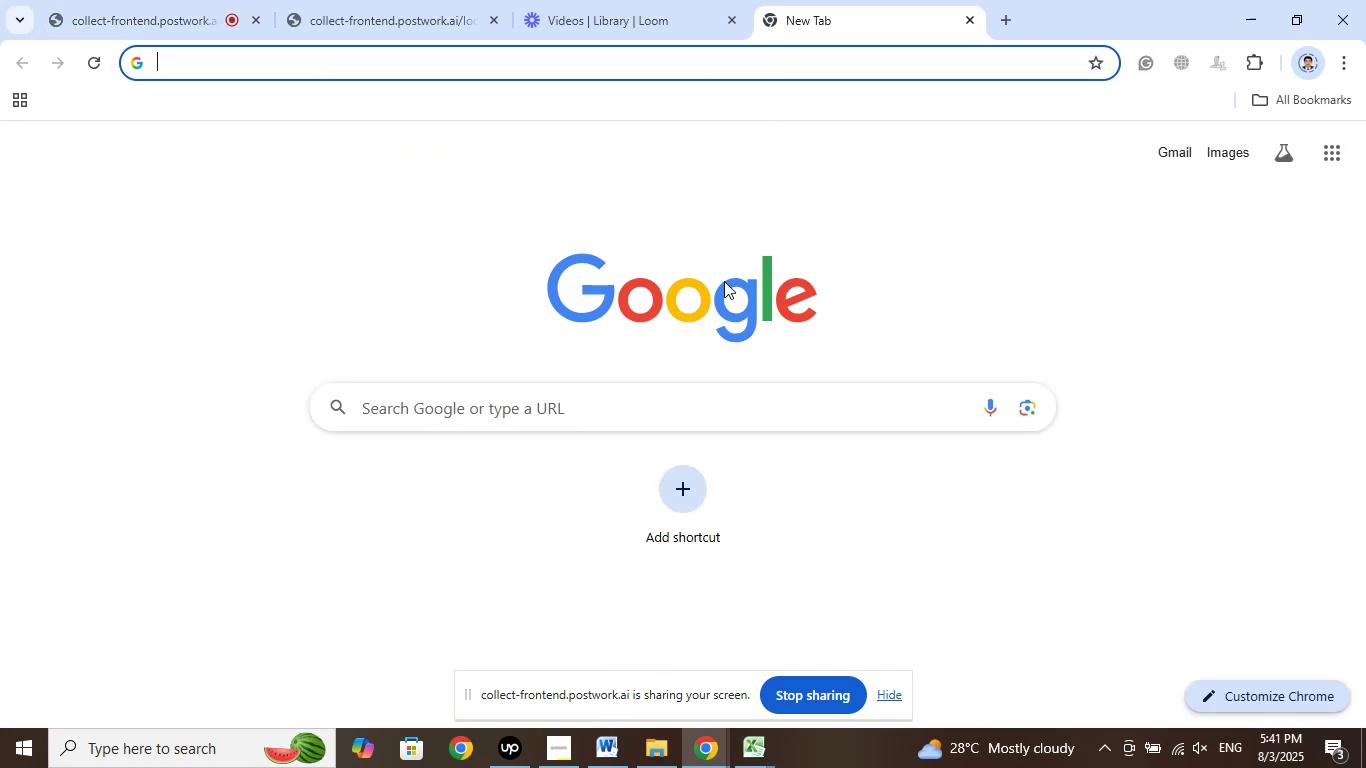 
left_click([1178, 154])
 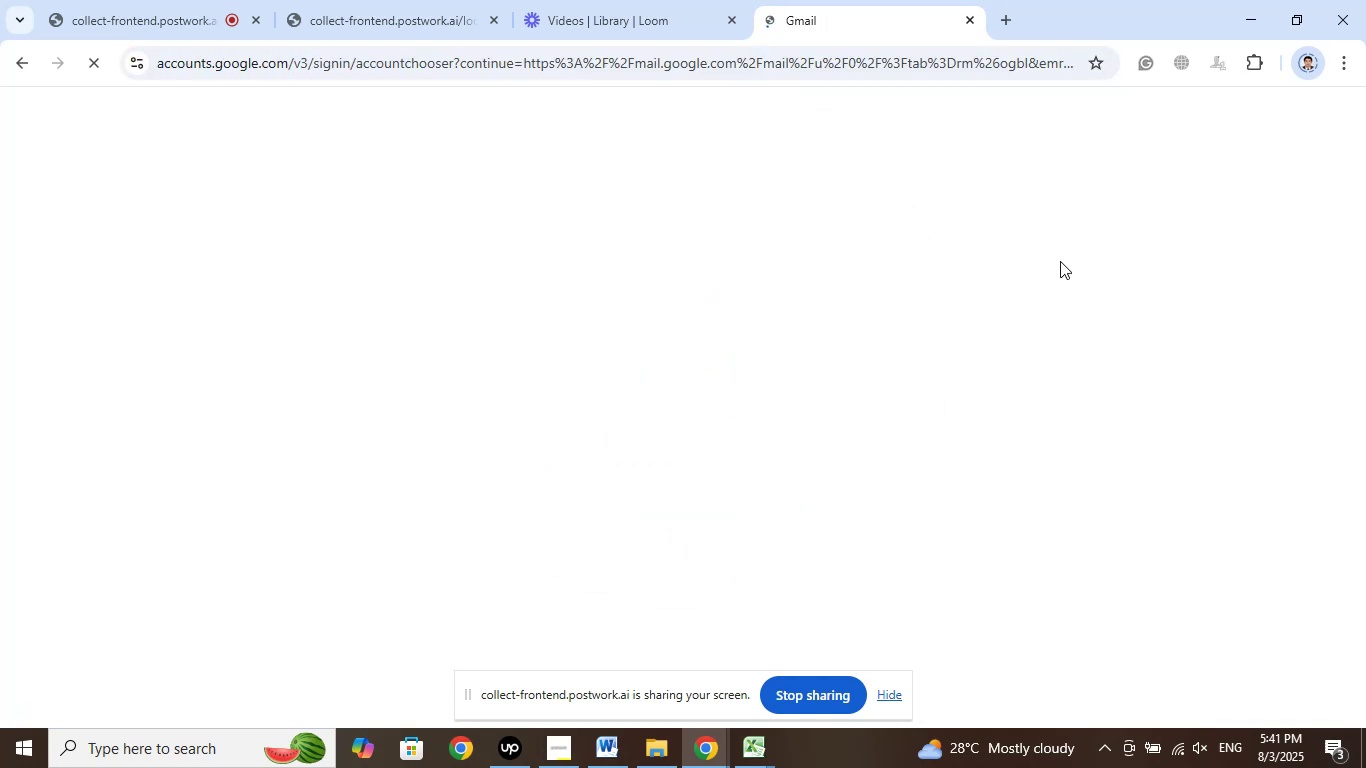 
wait(7.53)
 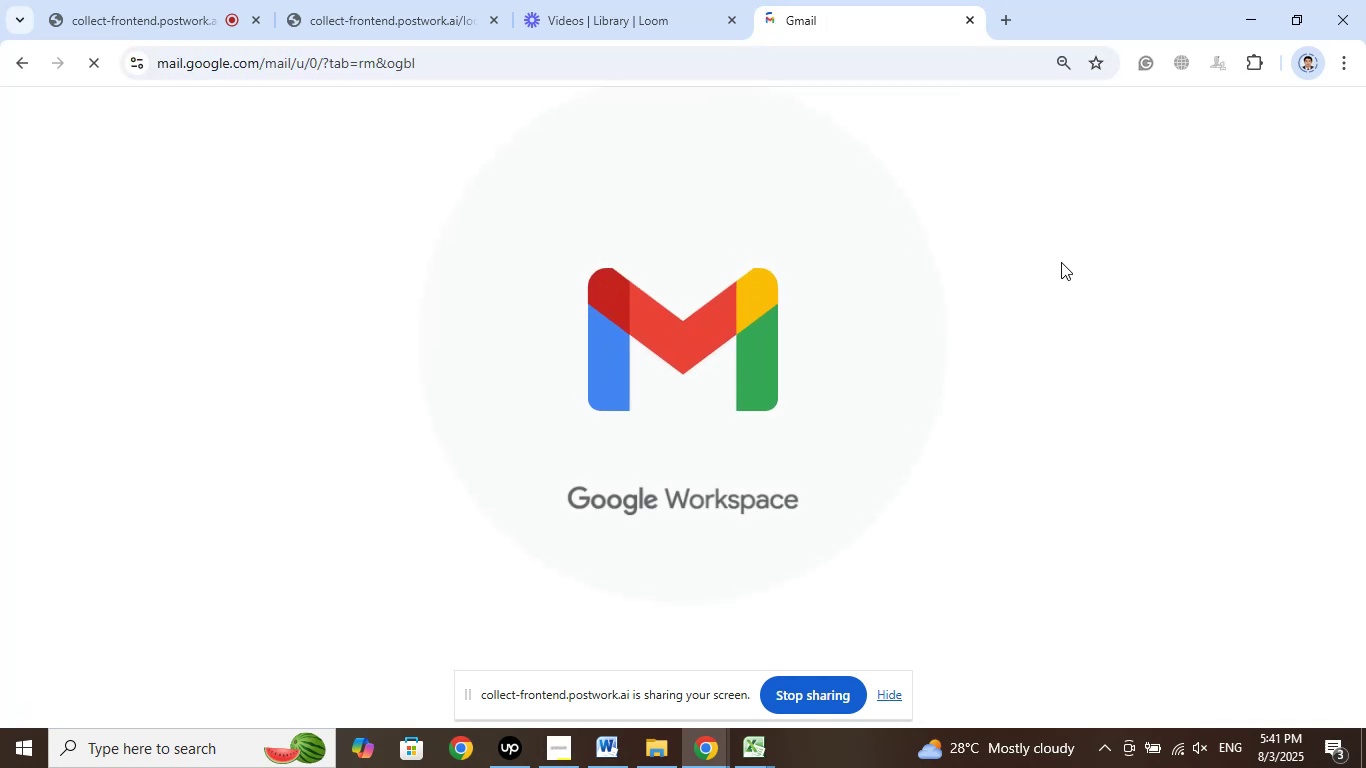 
left_click([829, 305])
 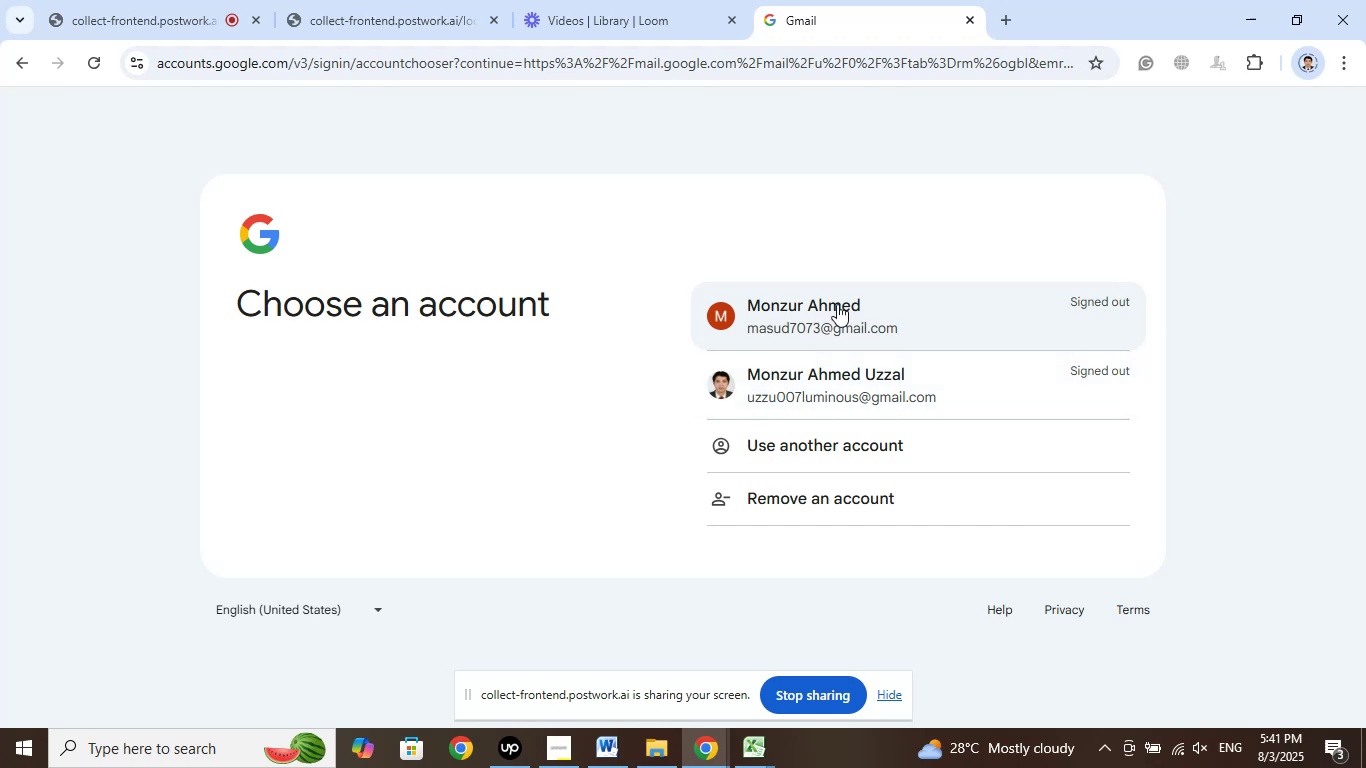 
left_click([837, 304])
 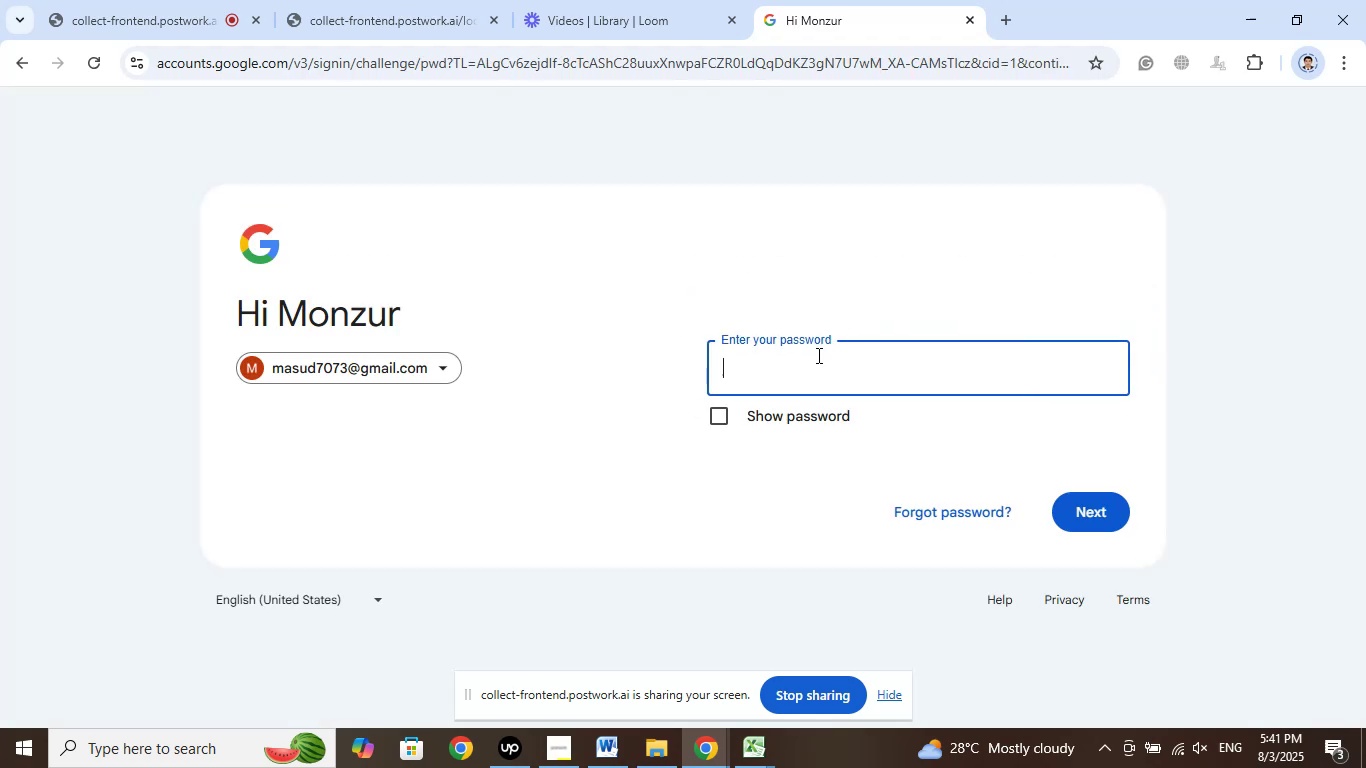 
left_click([797, 368])
 